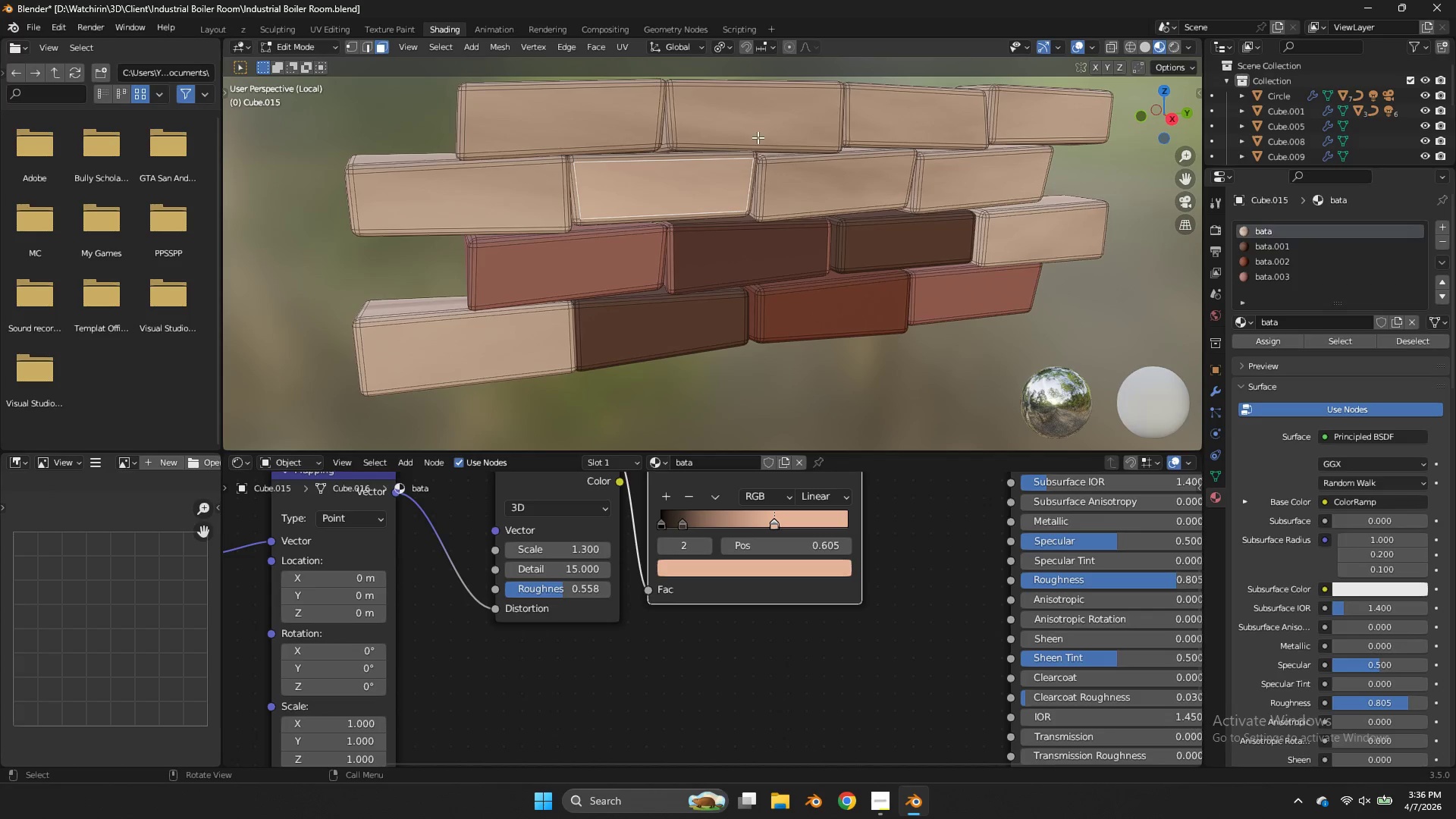 
key(L)
 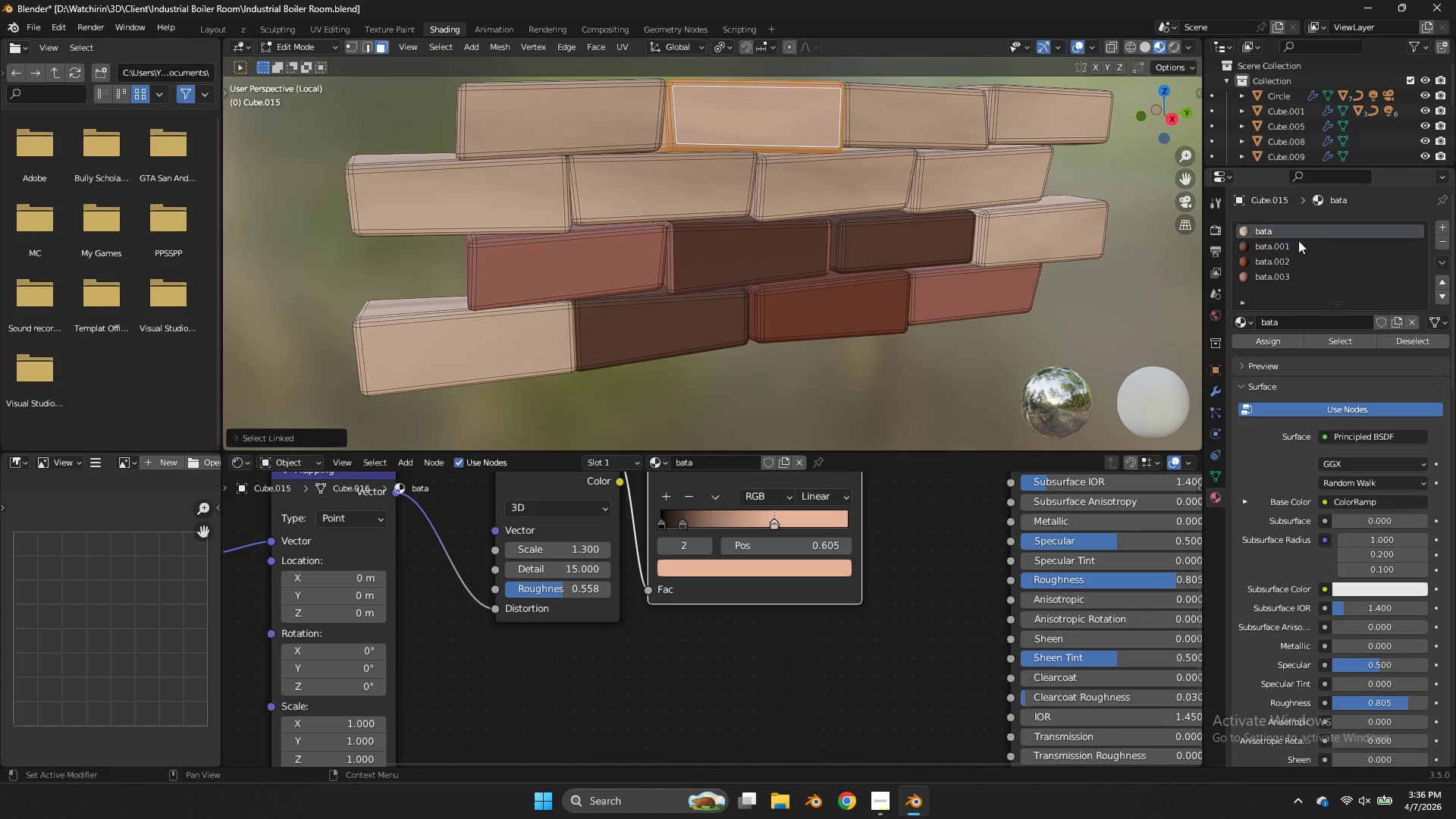 
left_click([1298, 240])
 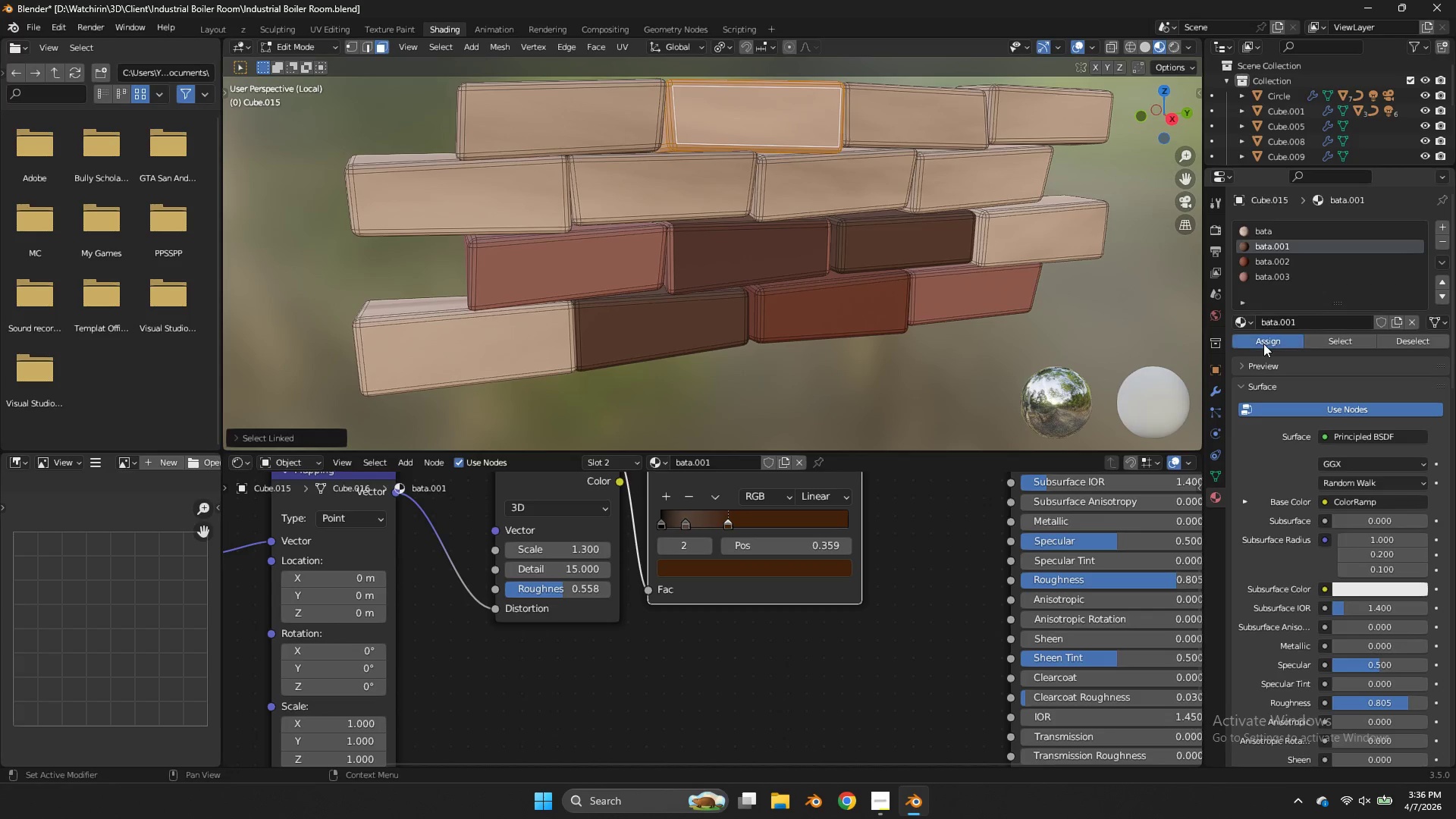 
left_click([1263, 344])
 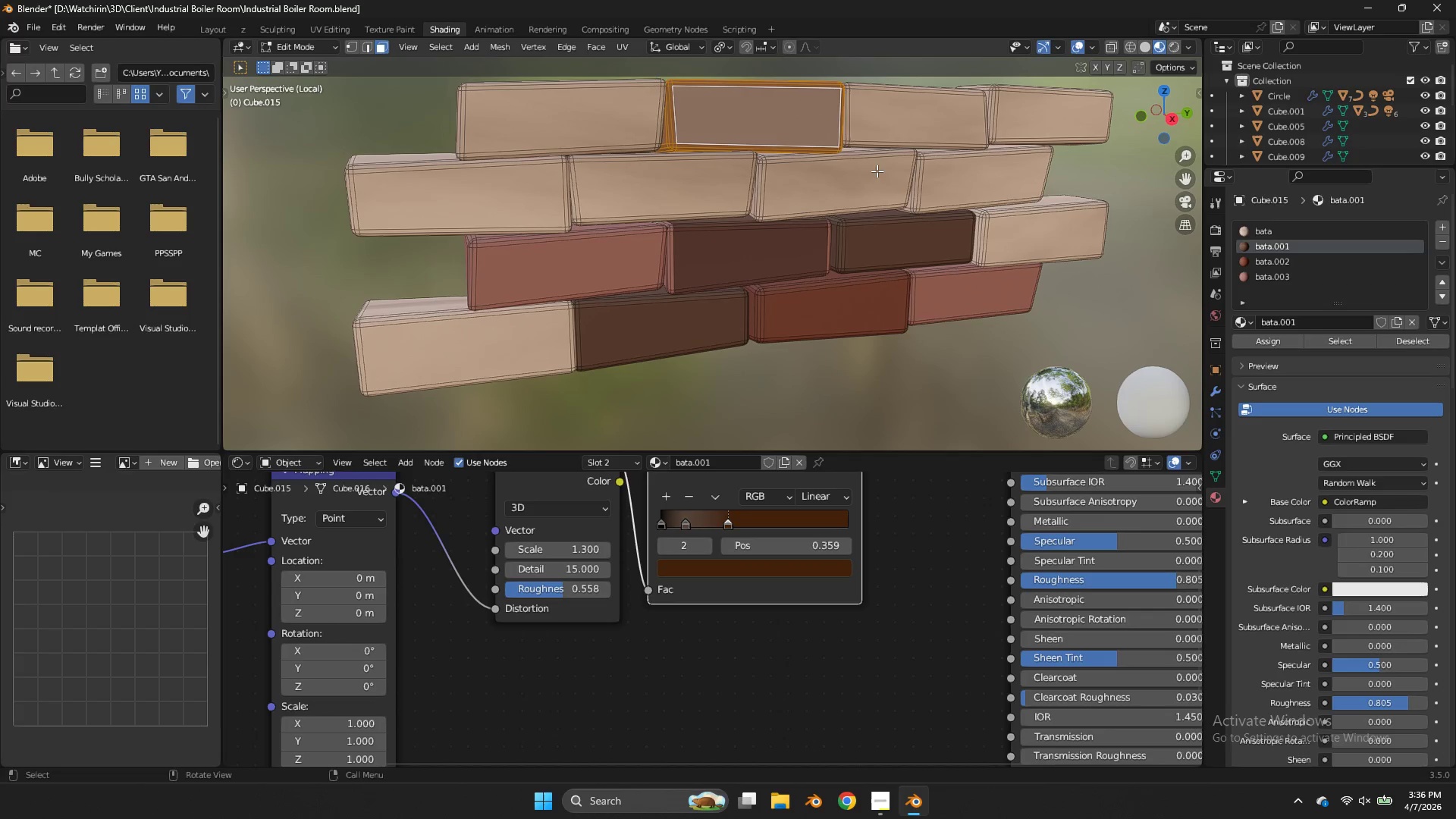 
left_click([868, 168])
 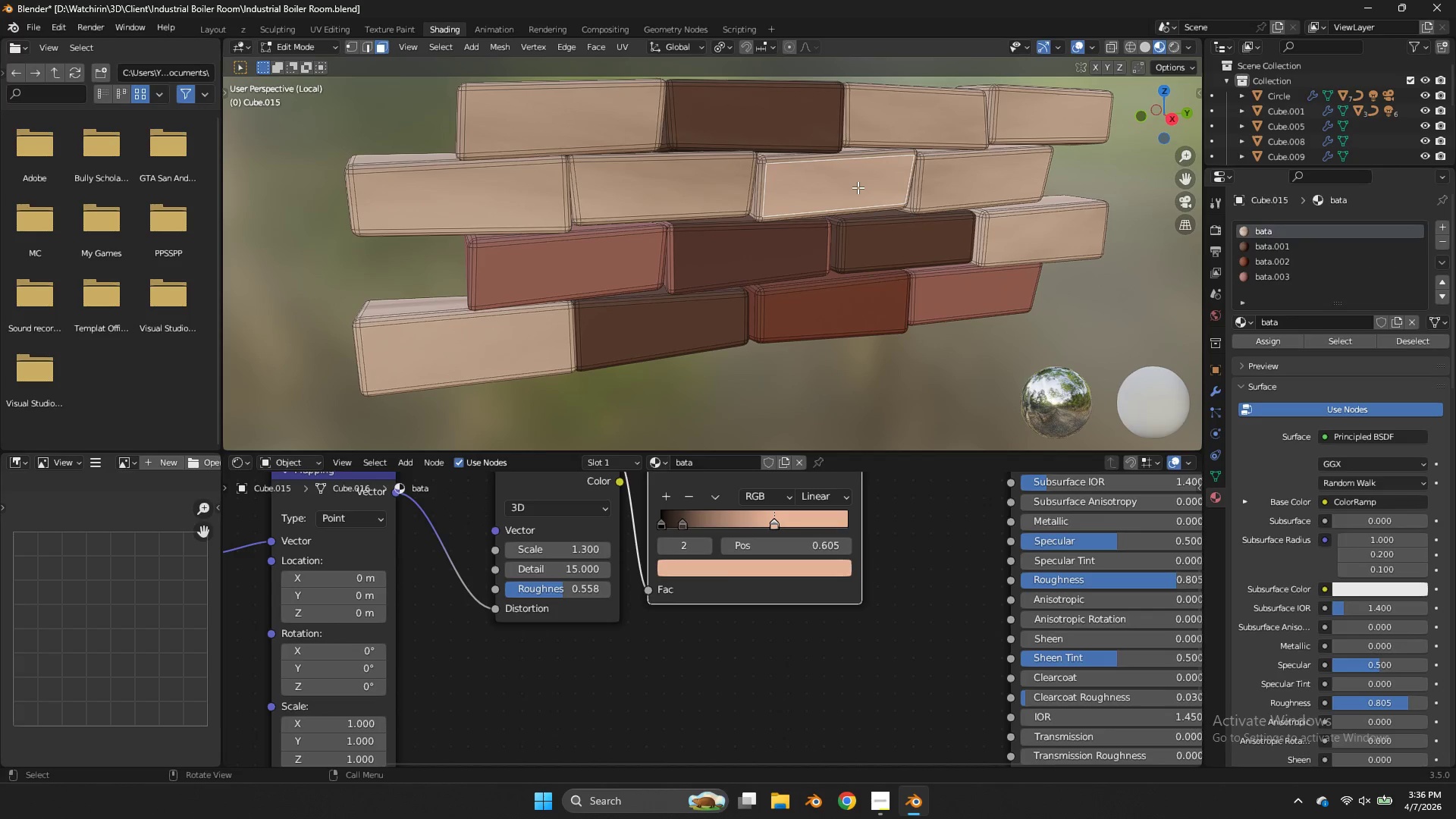 
key(L)
 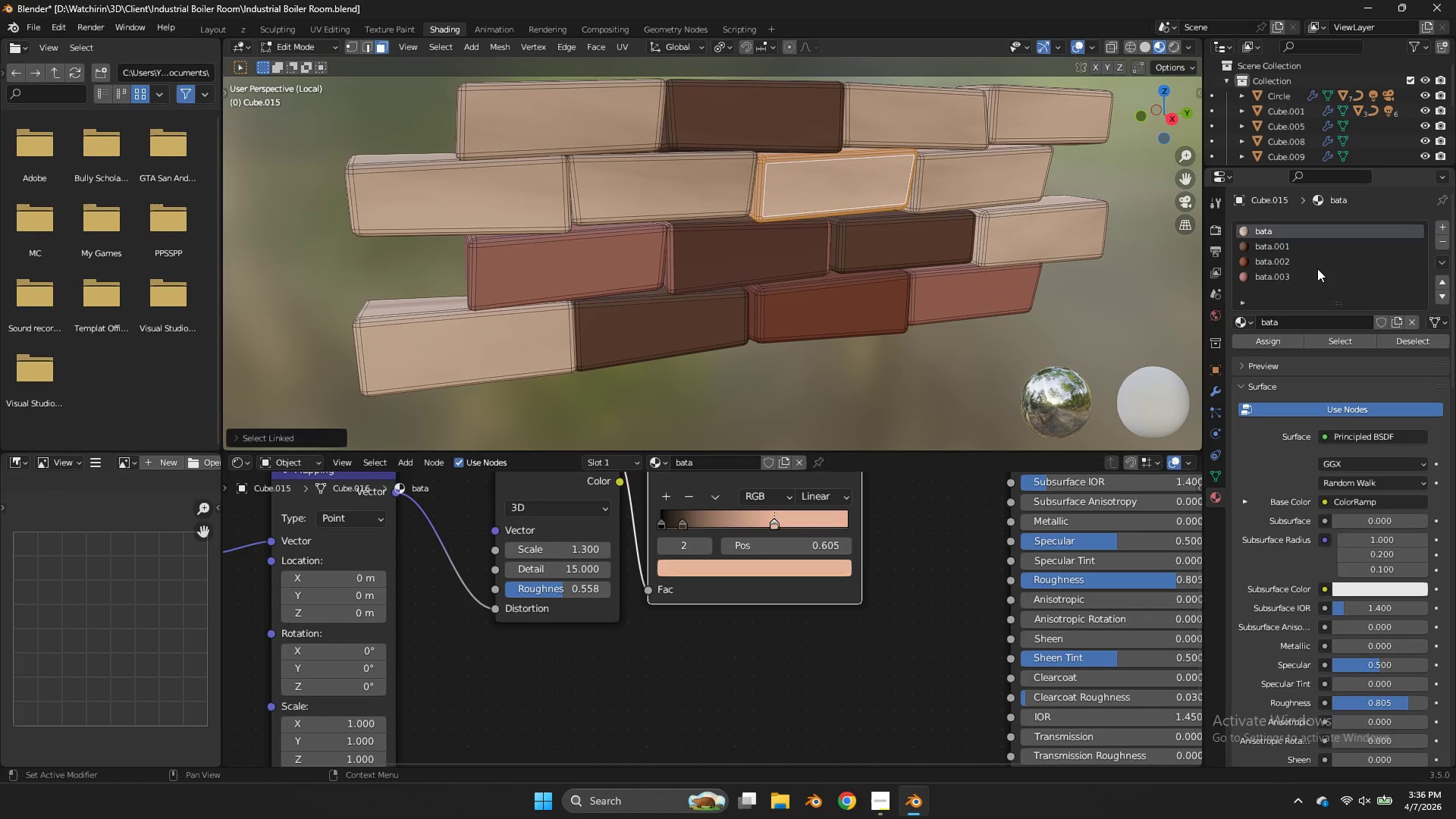 
left_click([1312, 264])
 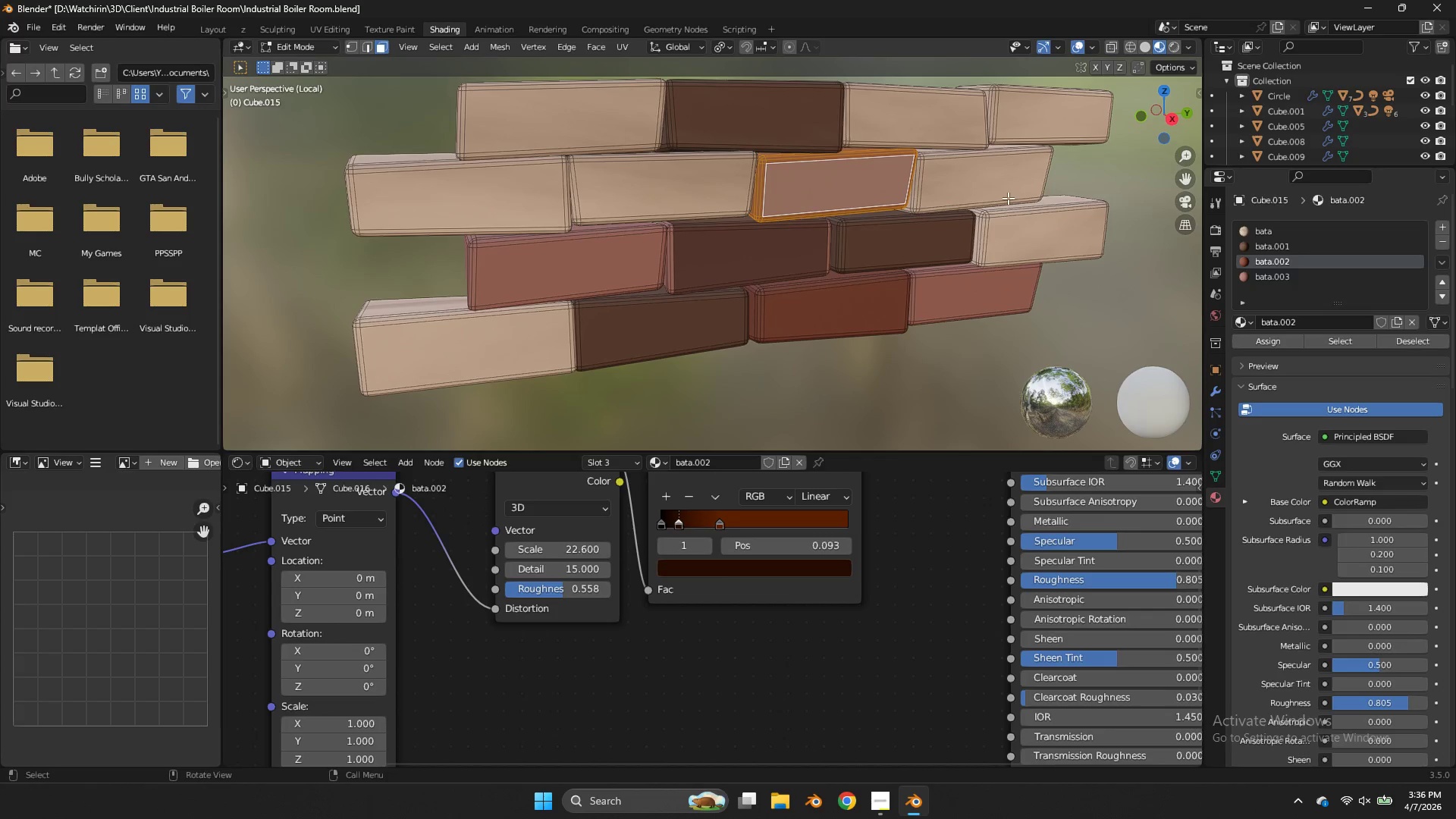 
left_click([979, 168])
 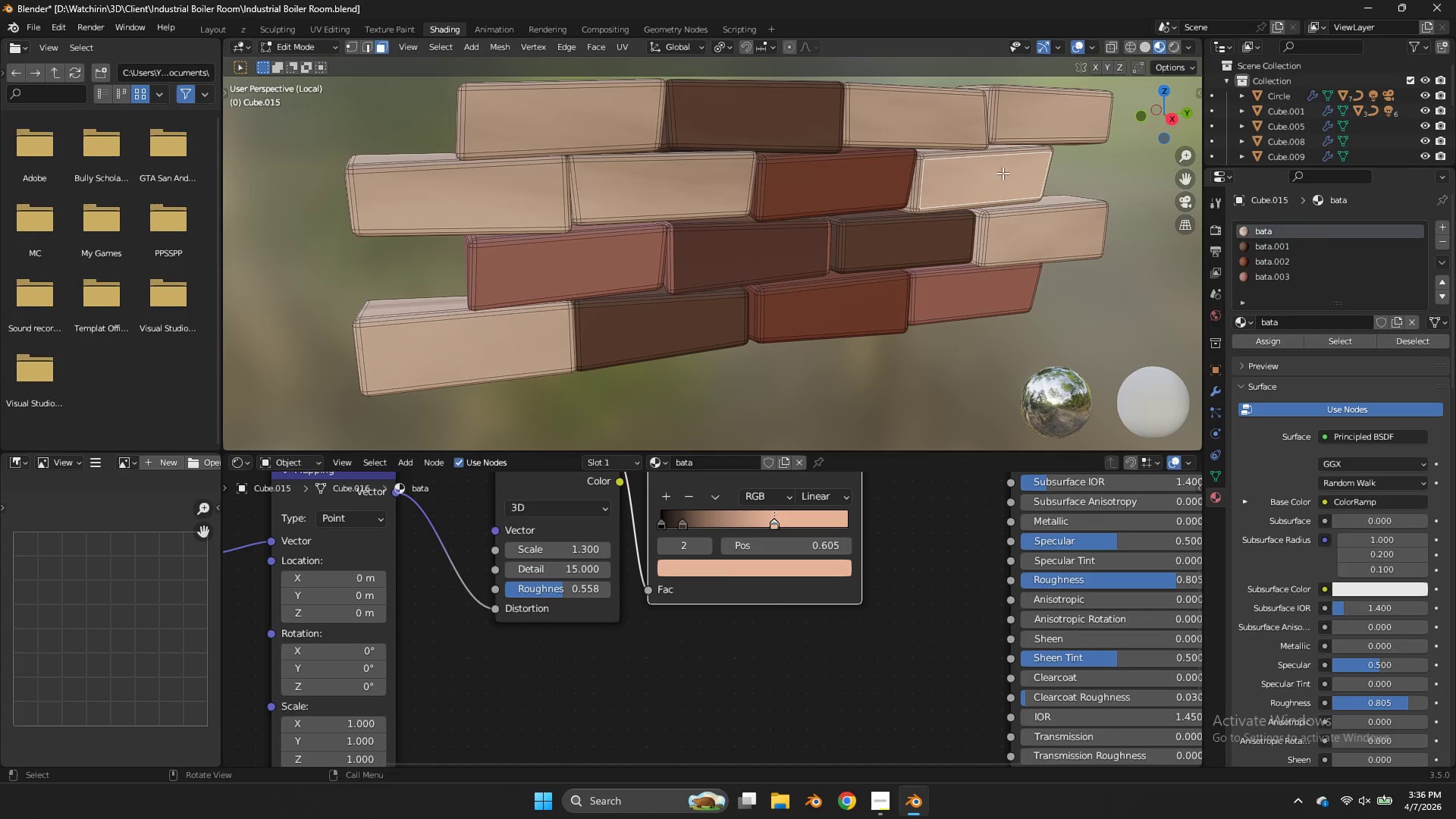 
key(L)
 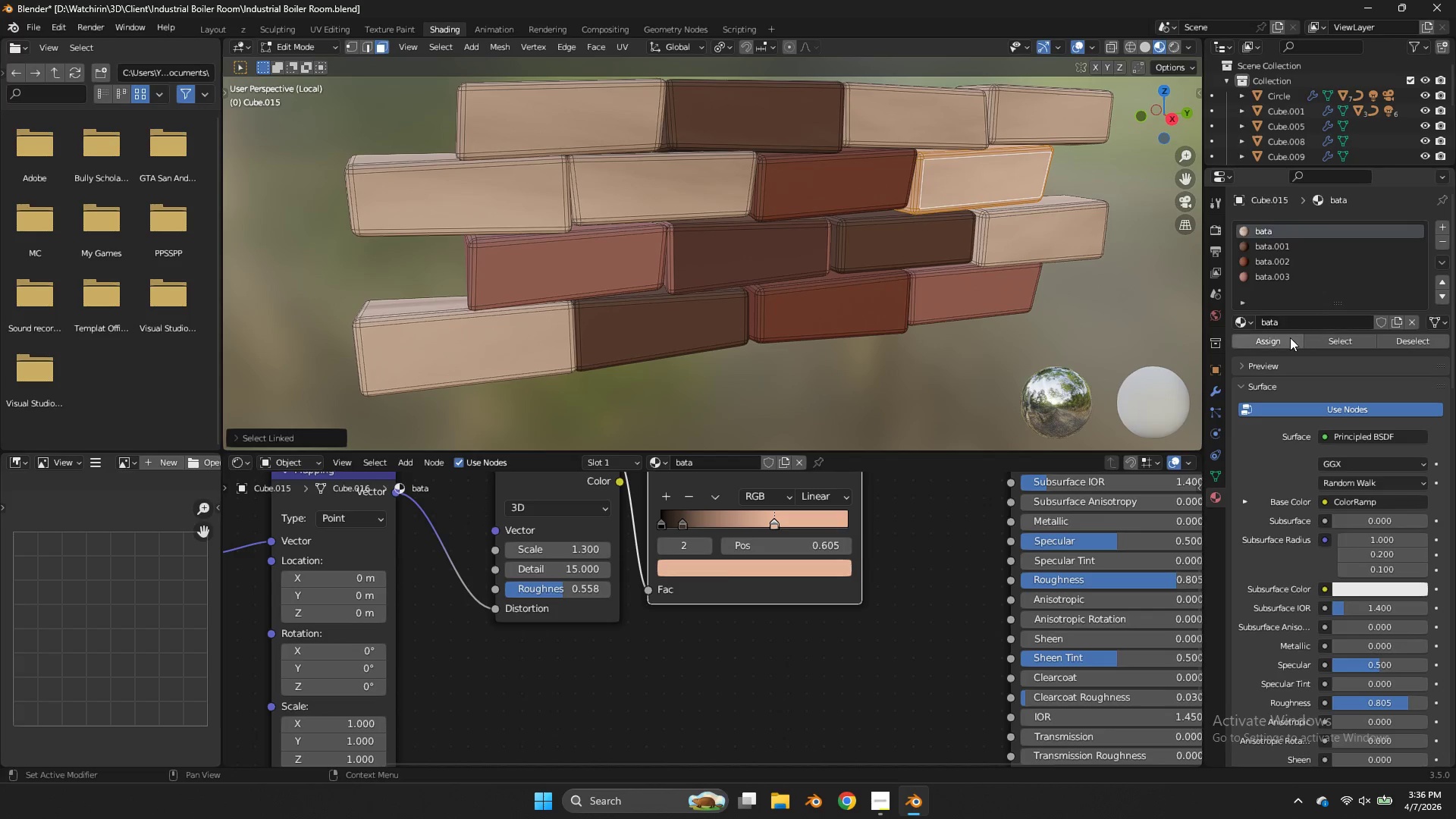 
left_click([1290, 337])
 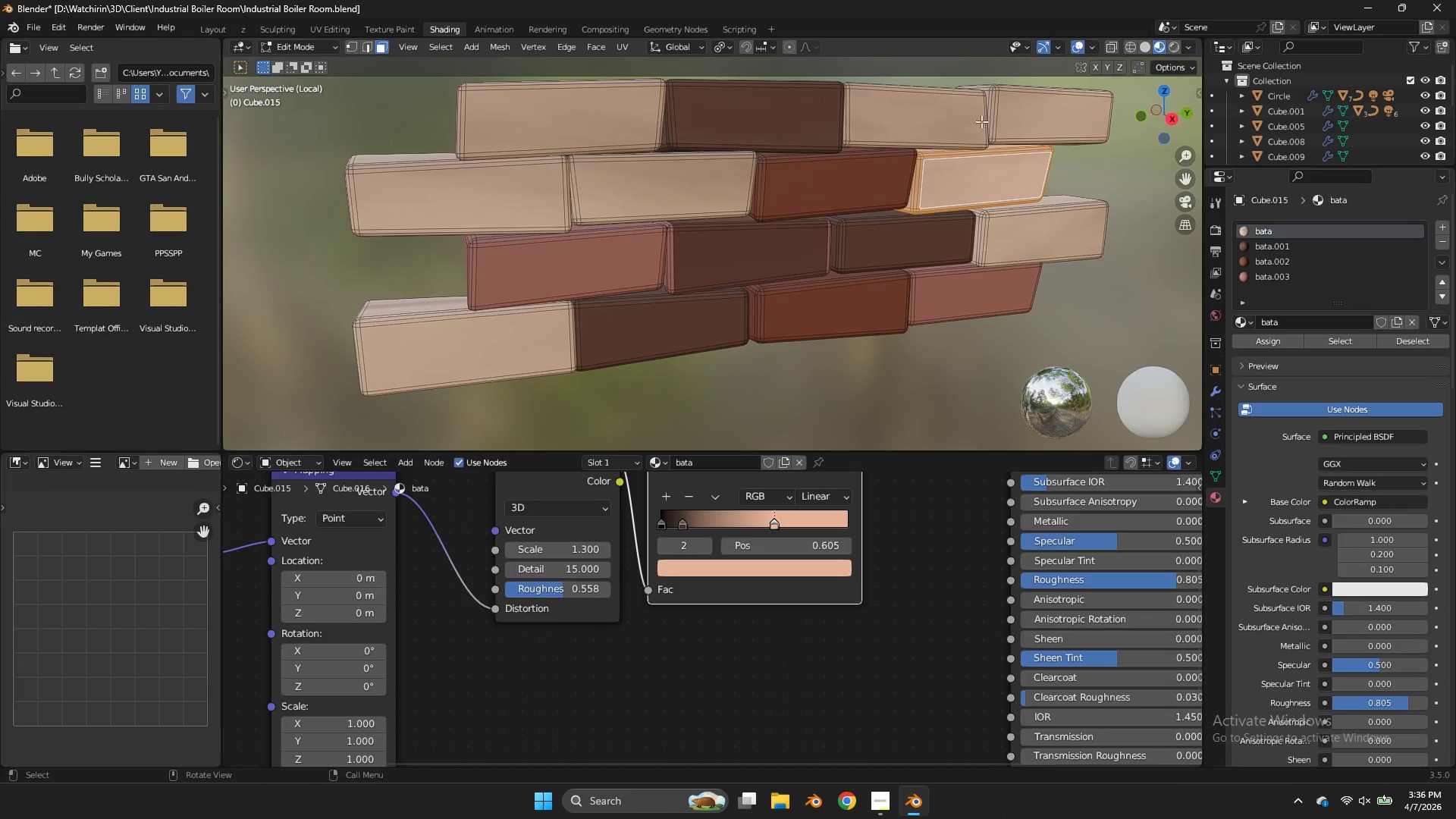 
left_click([977, 121])
 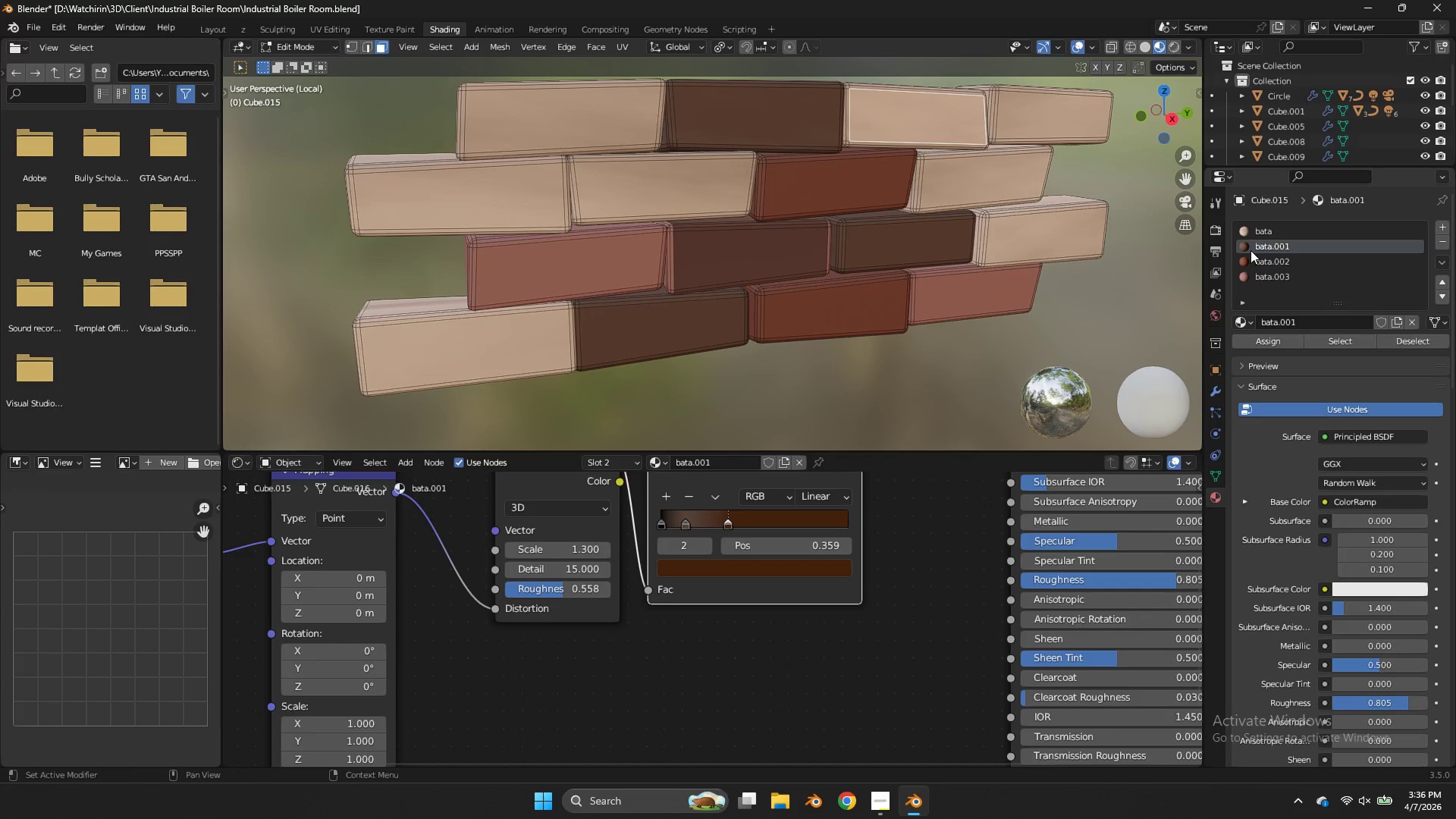 
double_click([1263, 268])
 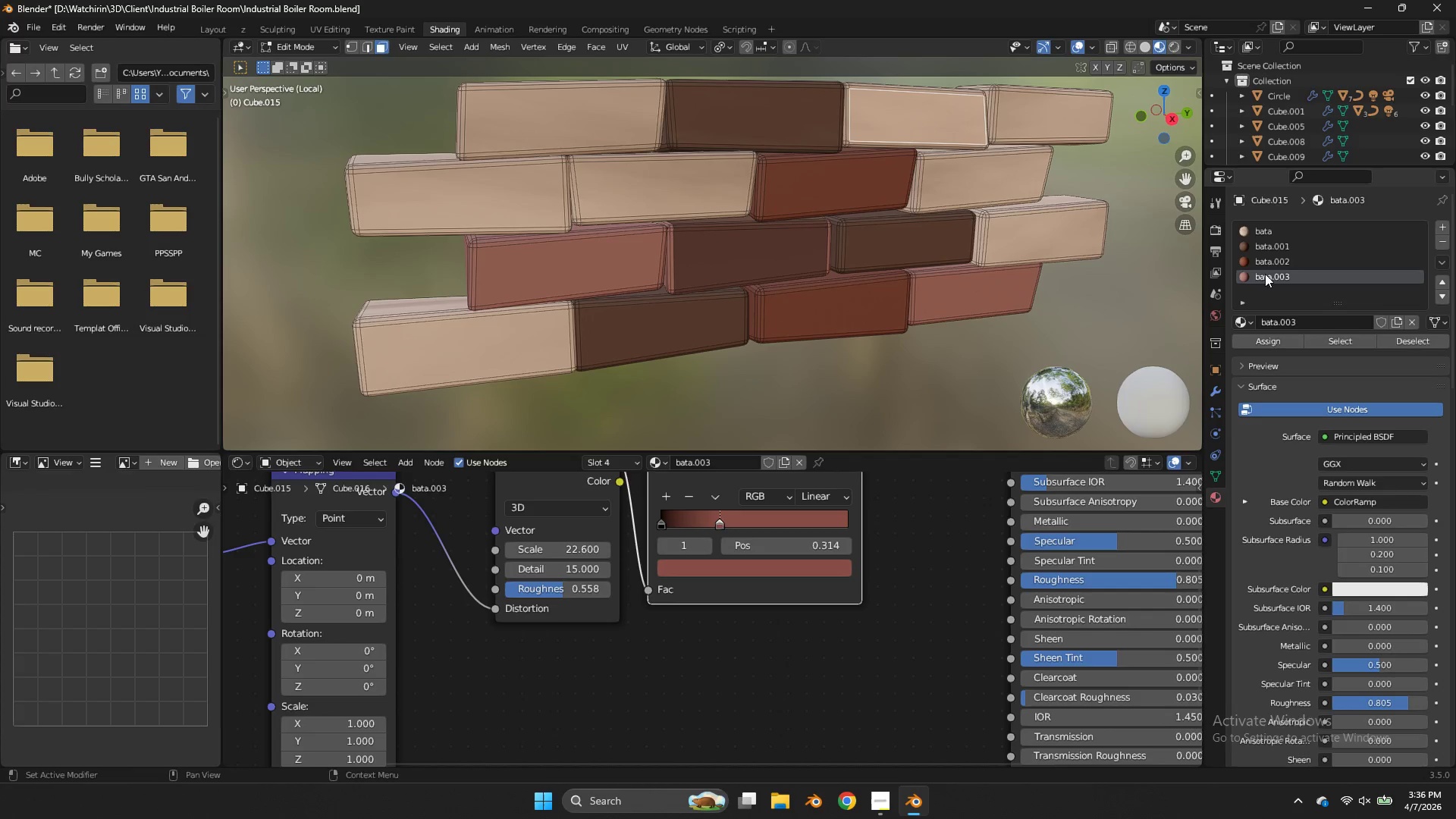 
key(L)
 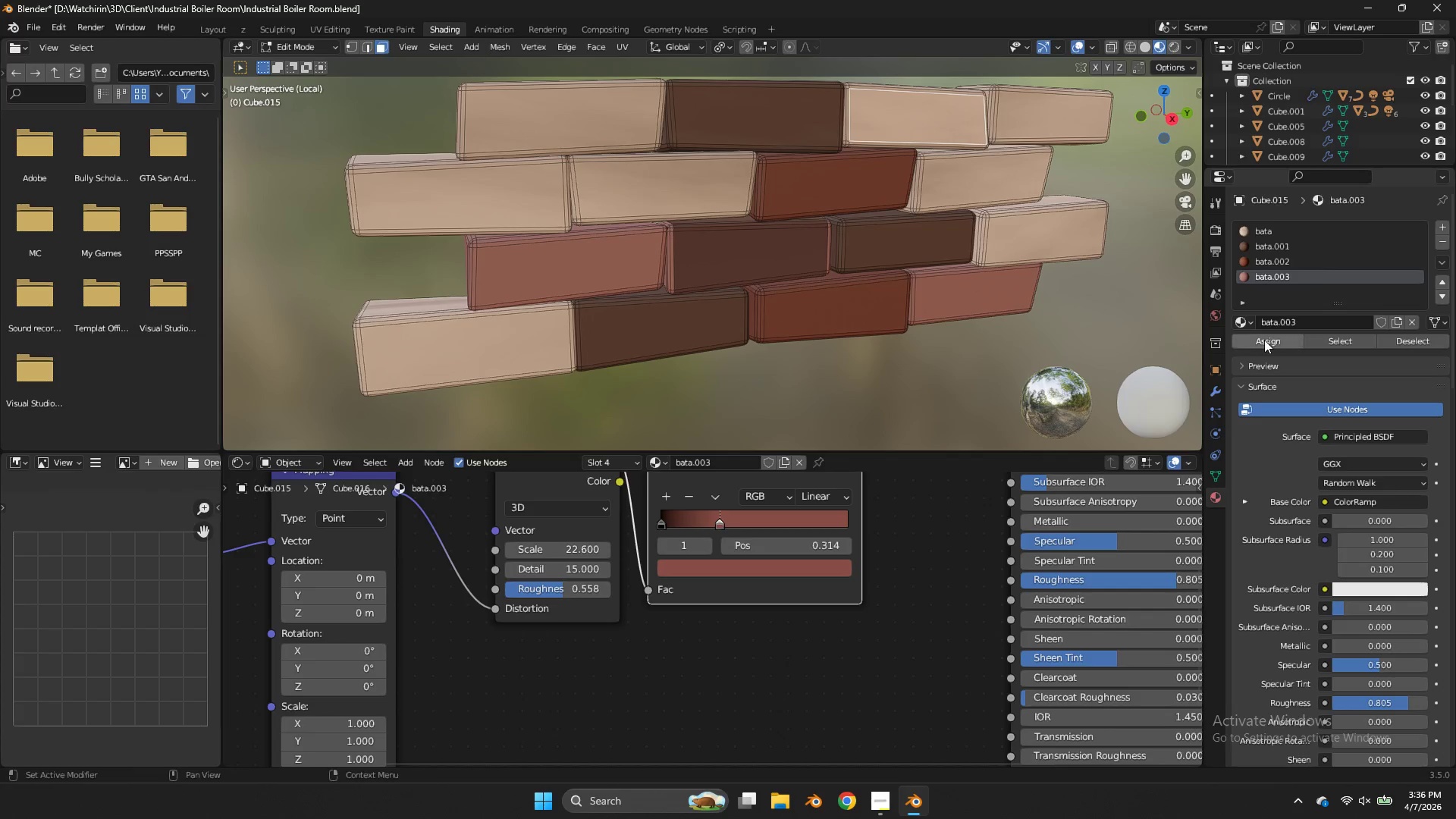 
left_click([1264, 340])
 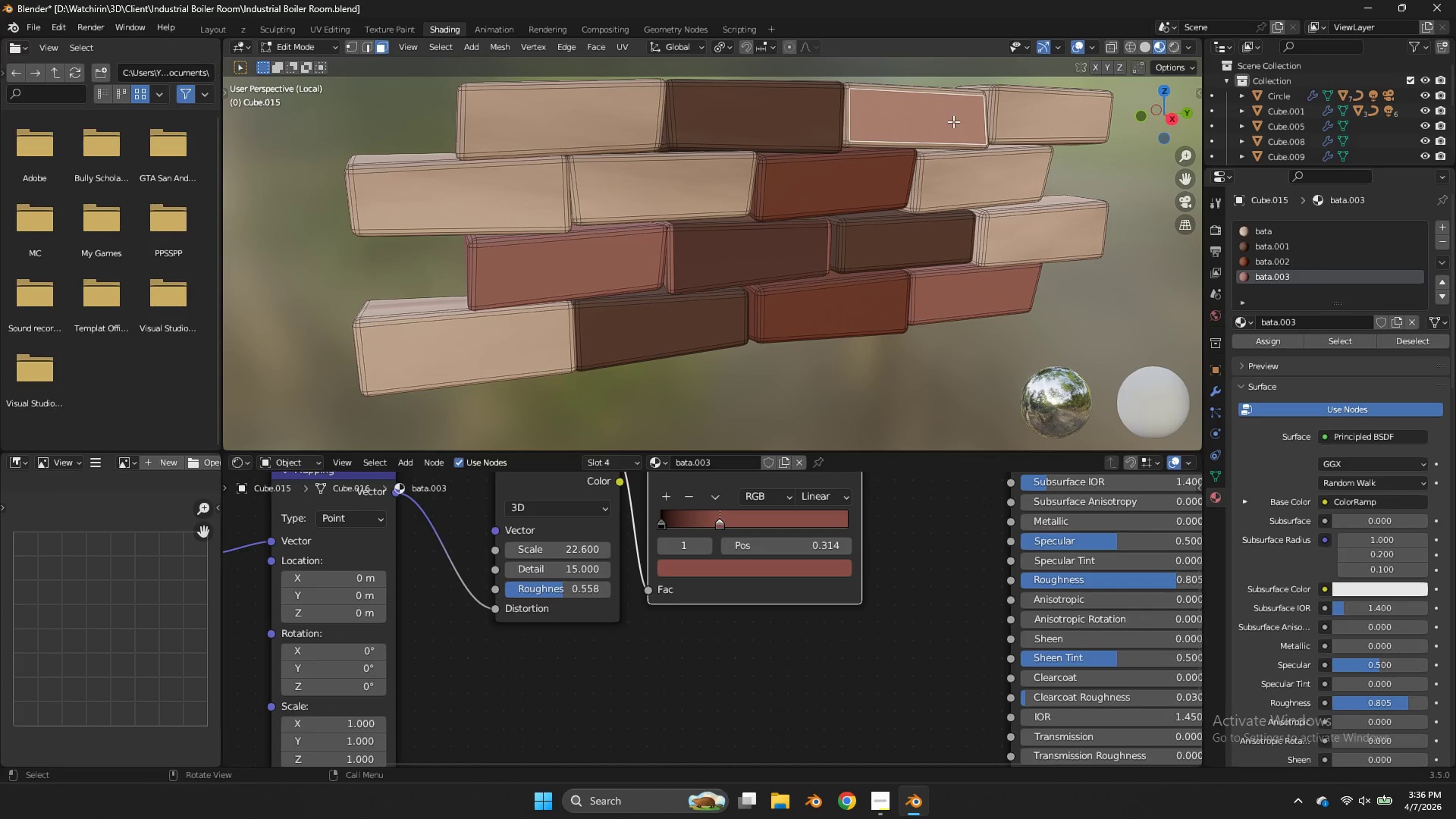 
key(L)
 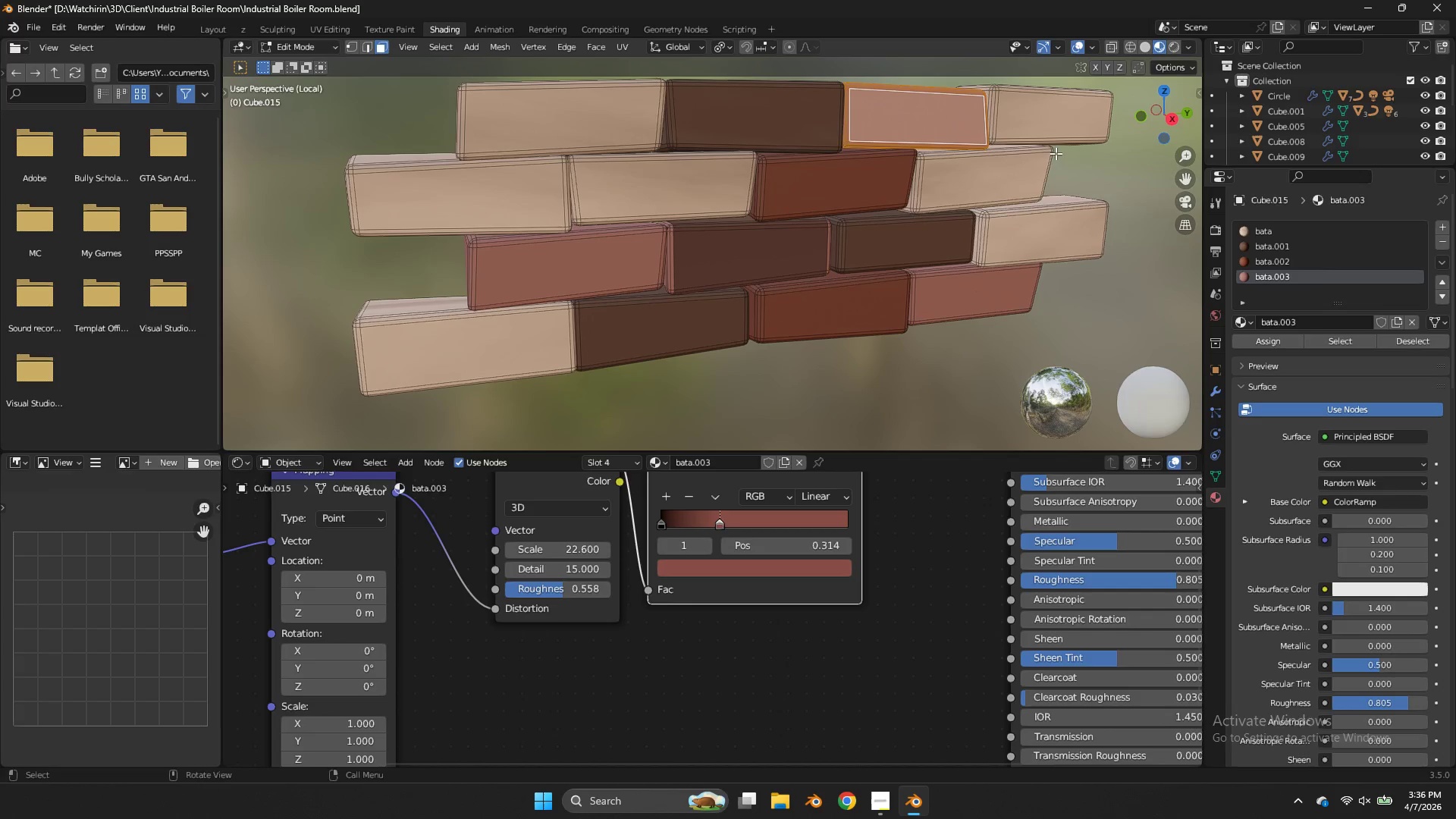 
left_click([1048, 132])
 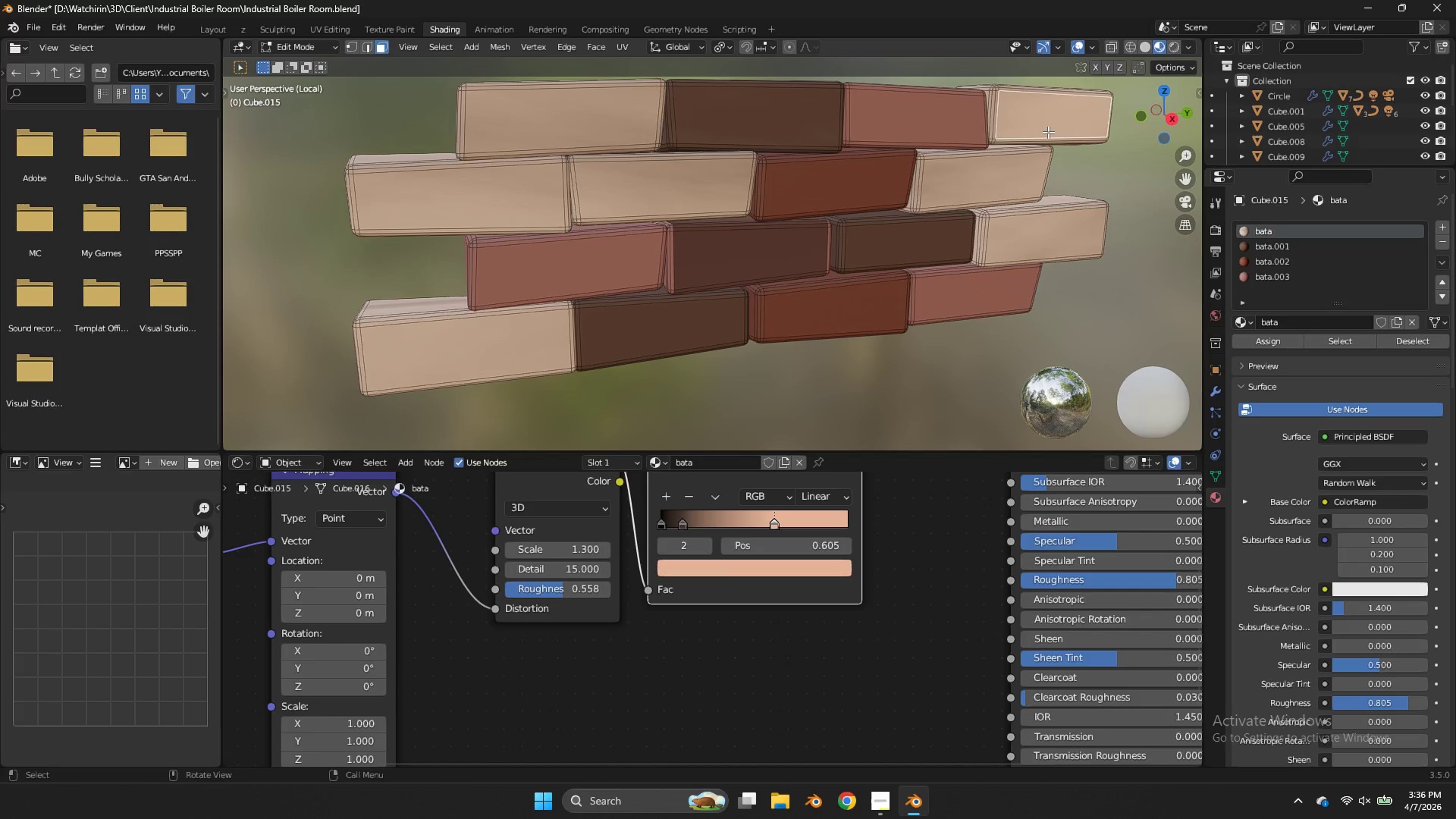 
key(L)
 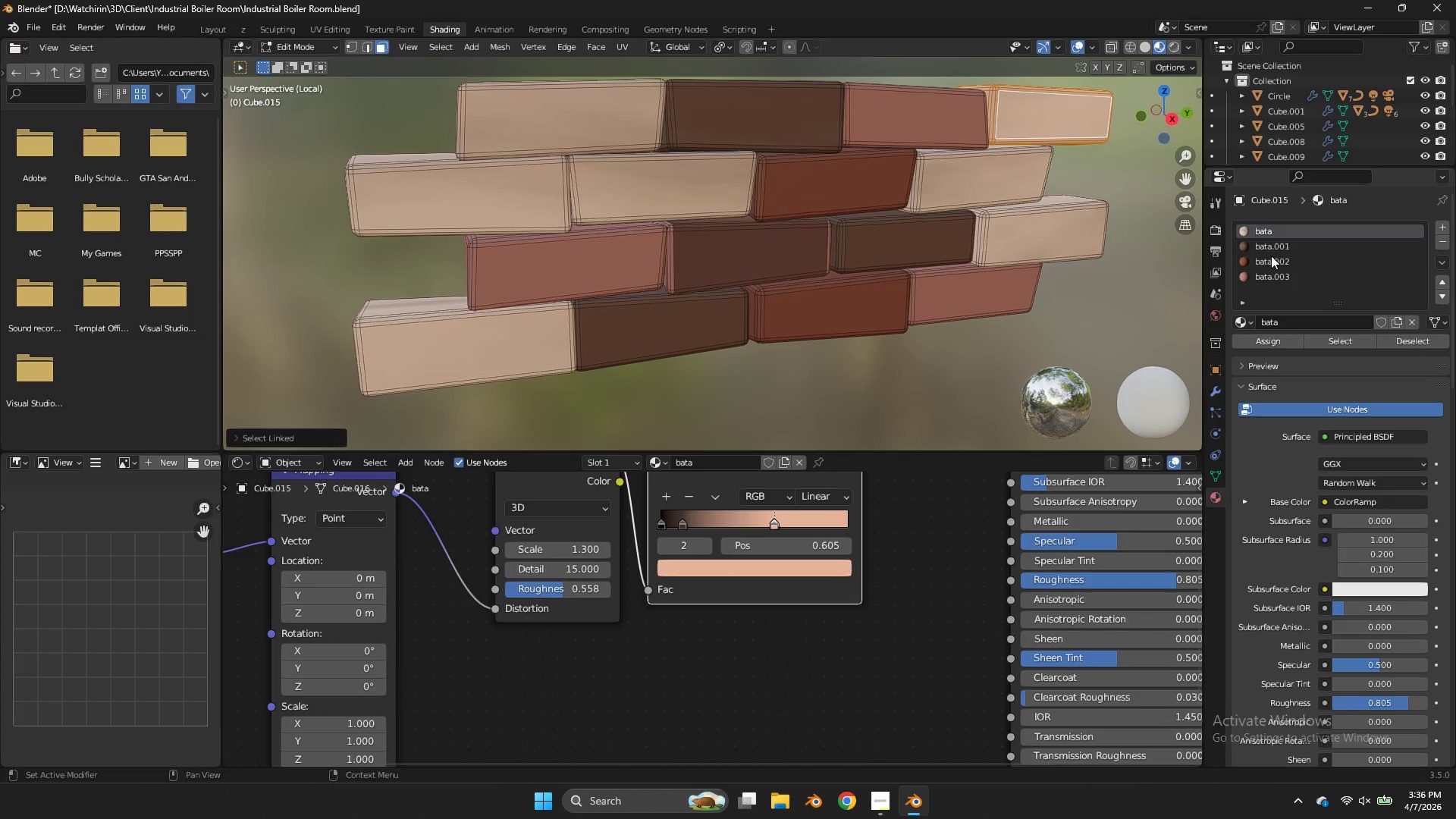 
left_click([1271, 253])
 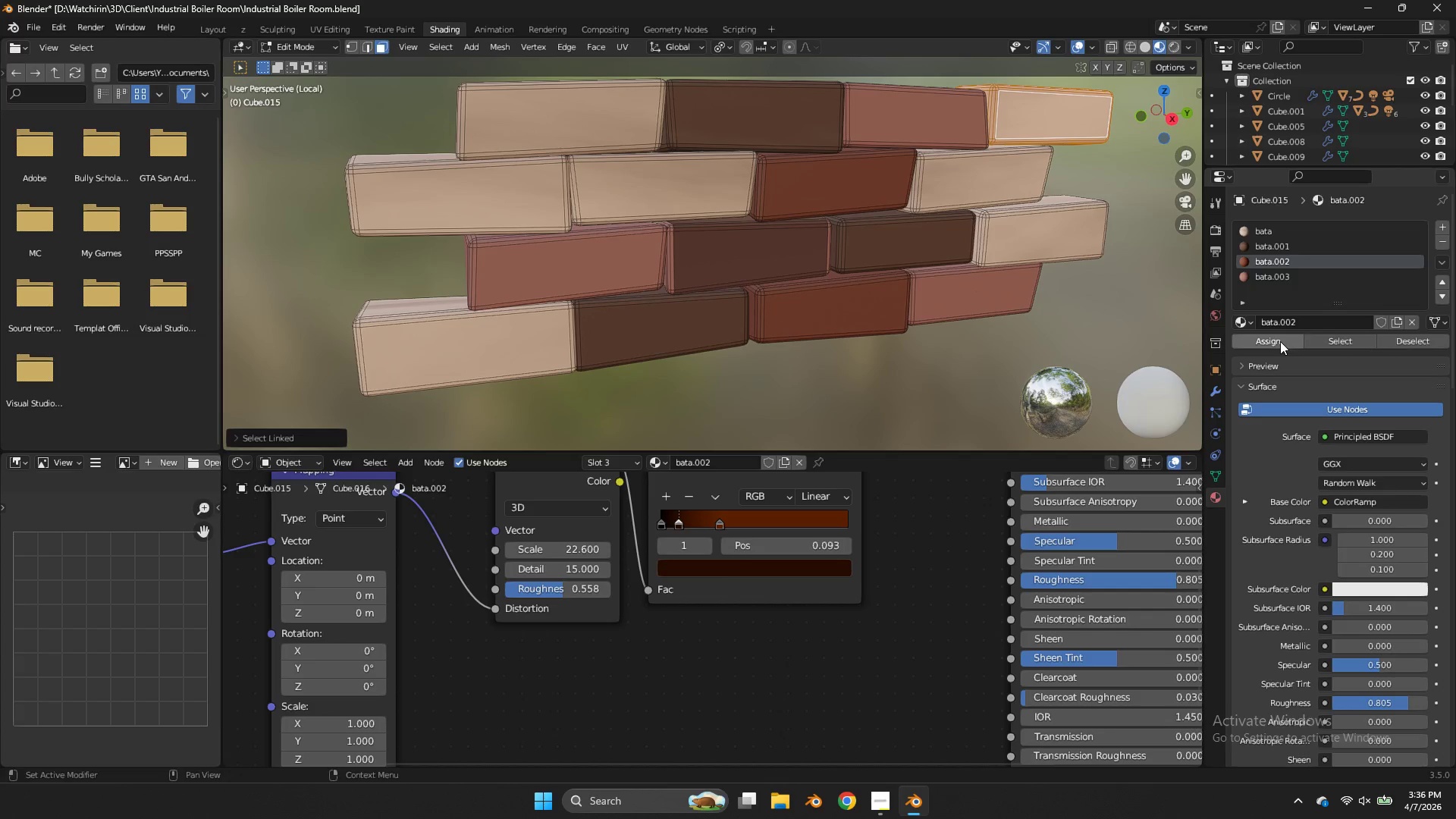 
left_click([1279, 343])
 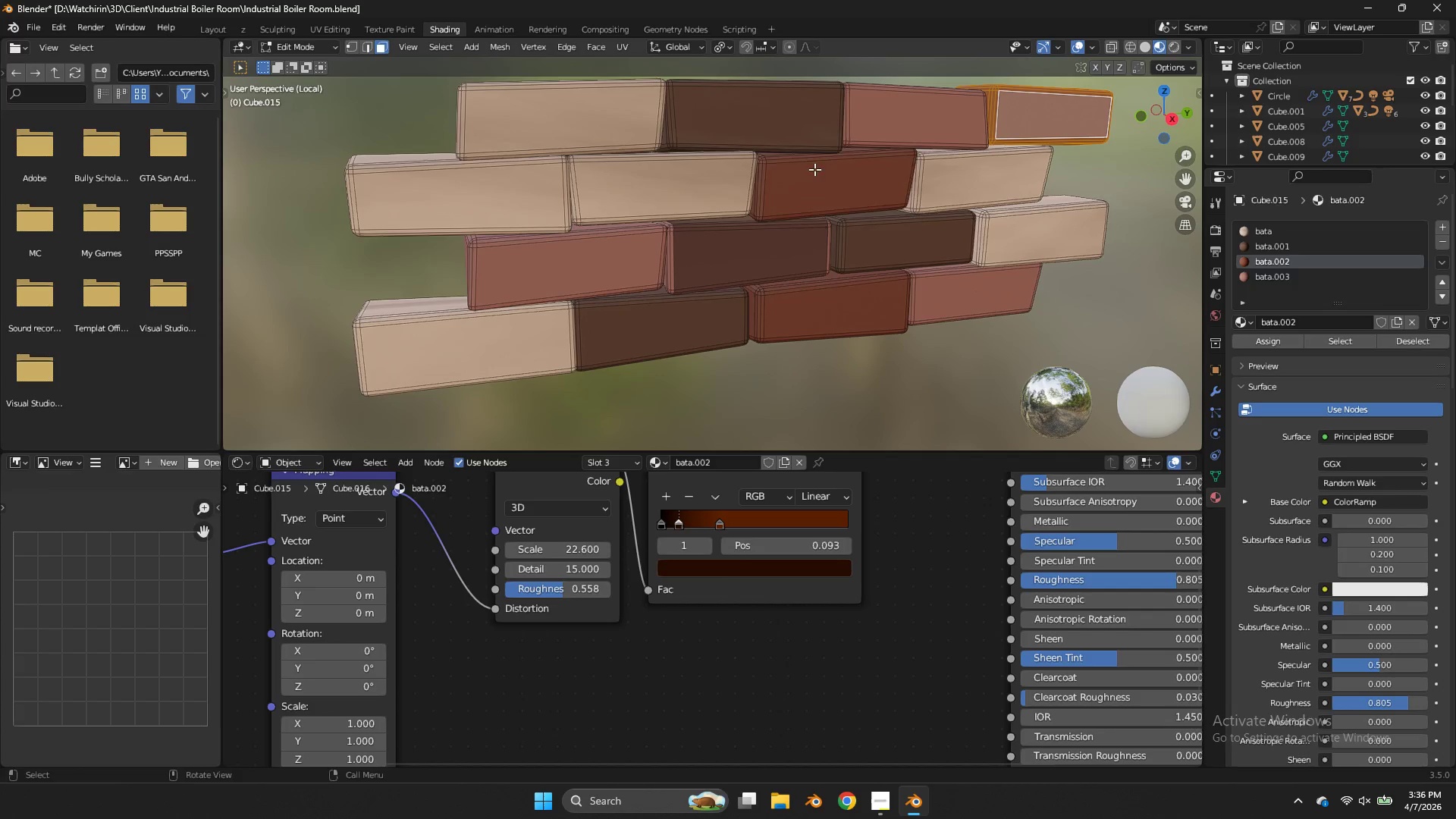 
key(L)
 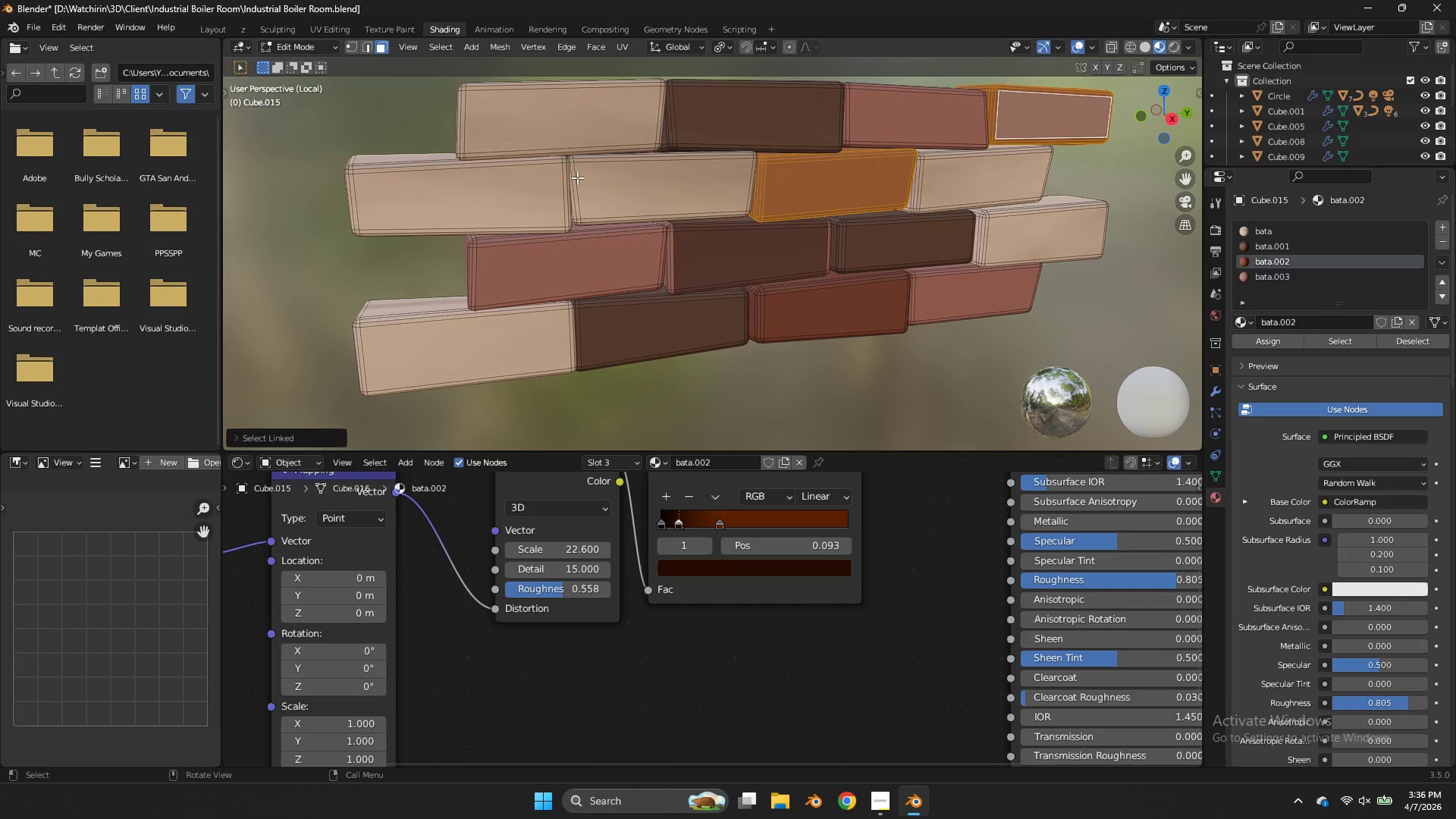 
left_click([577, 179])
 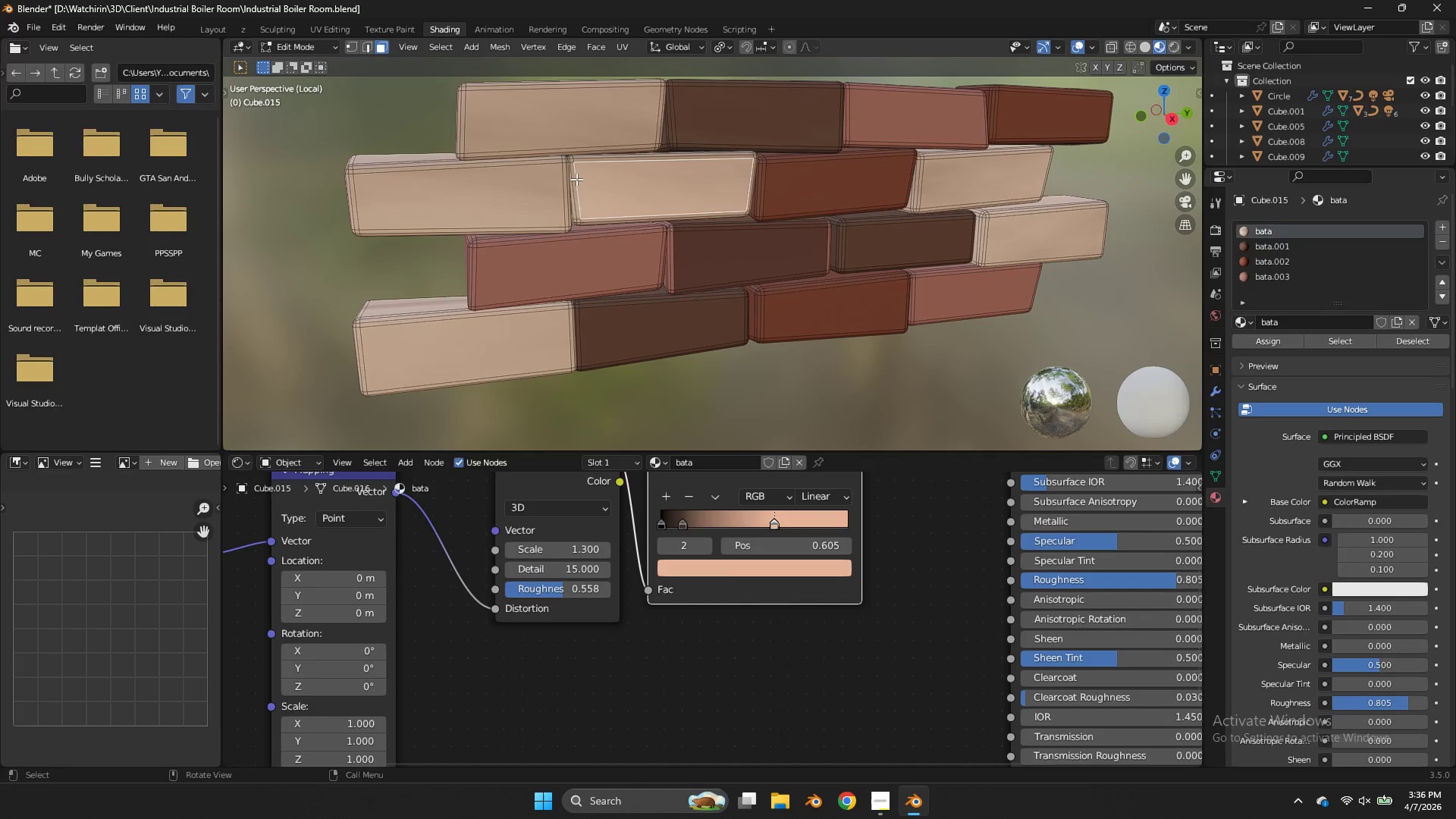 
key(L)
 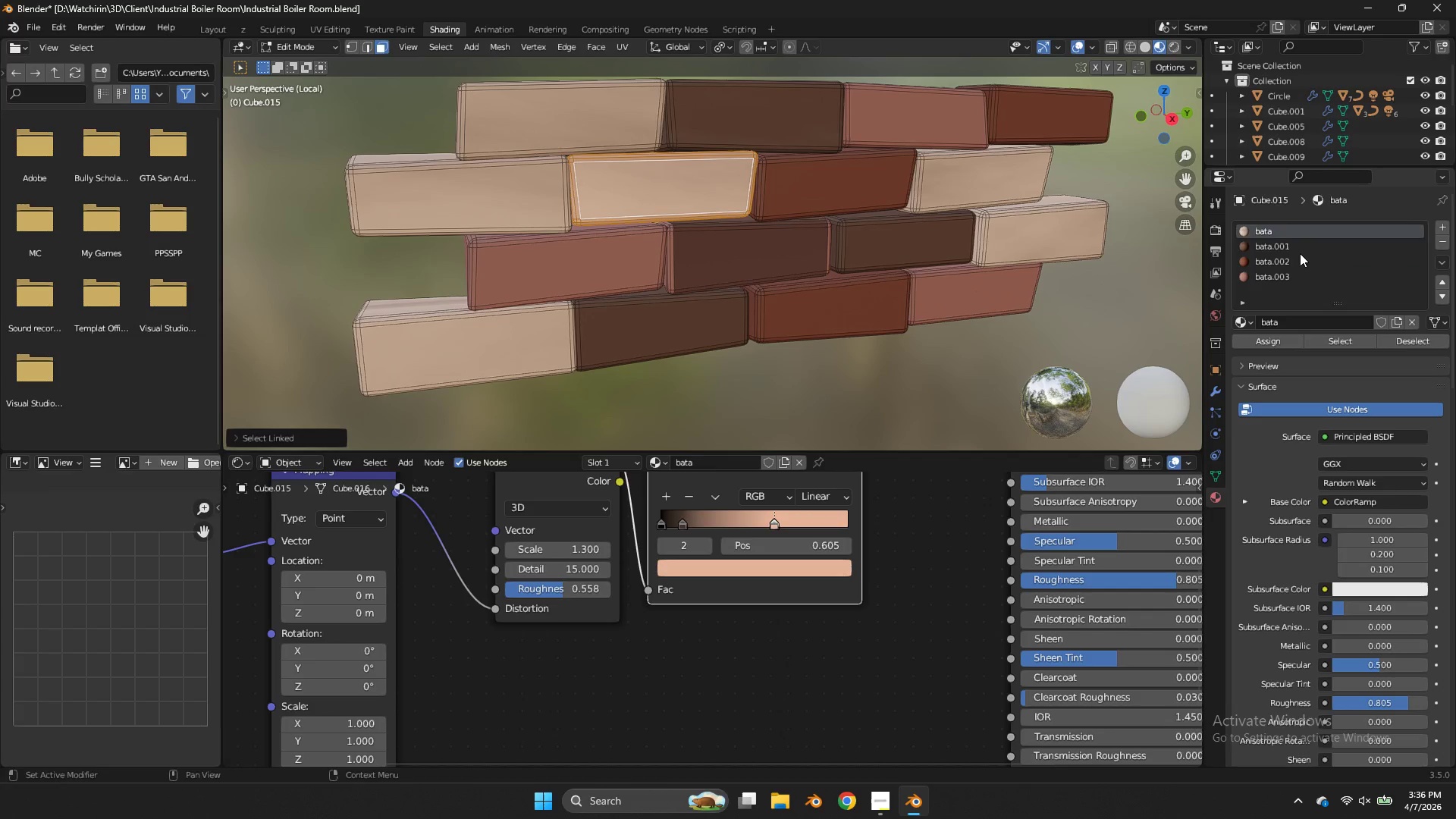 
left_click([1294, 244])
 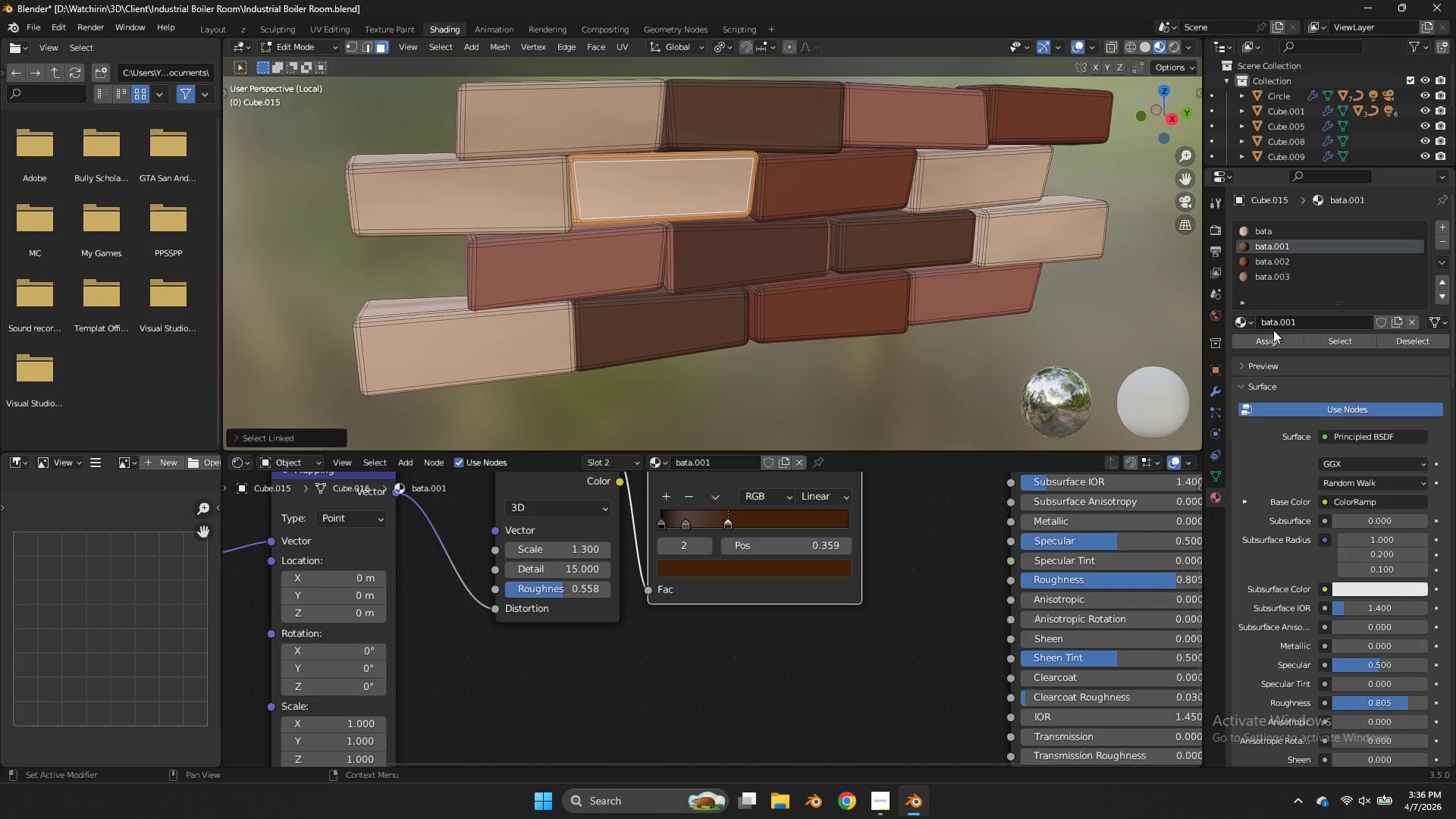 
left_click([1273, 330])
 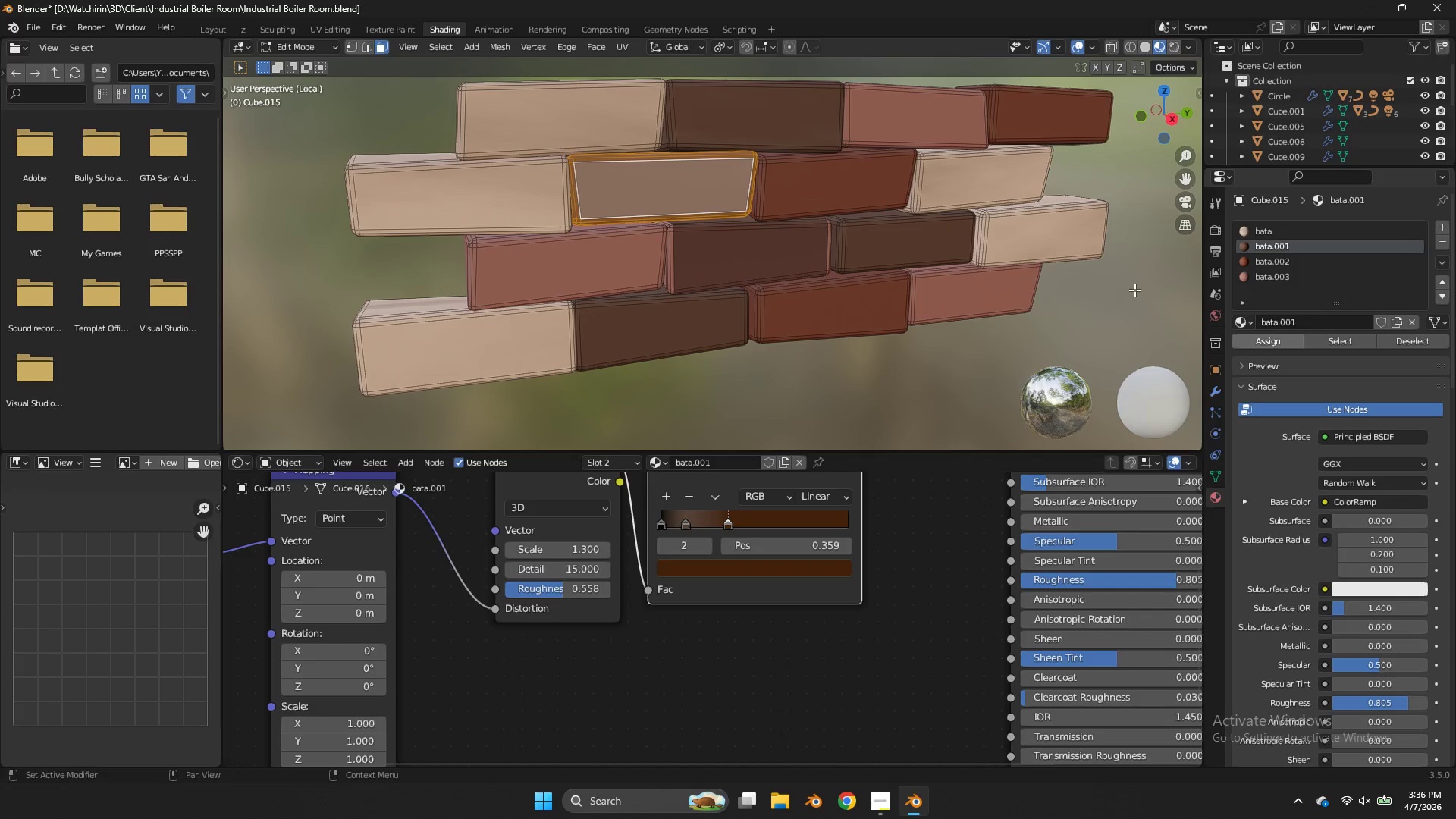 
key(L)
 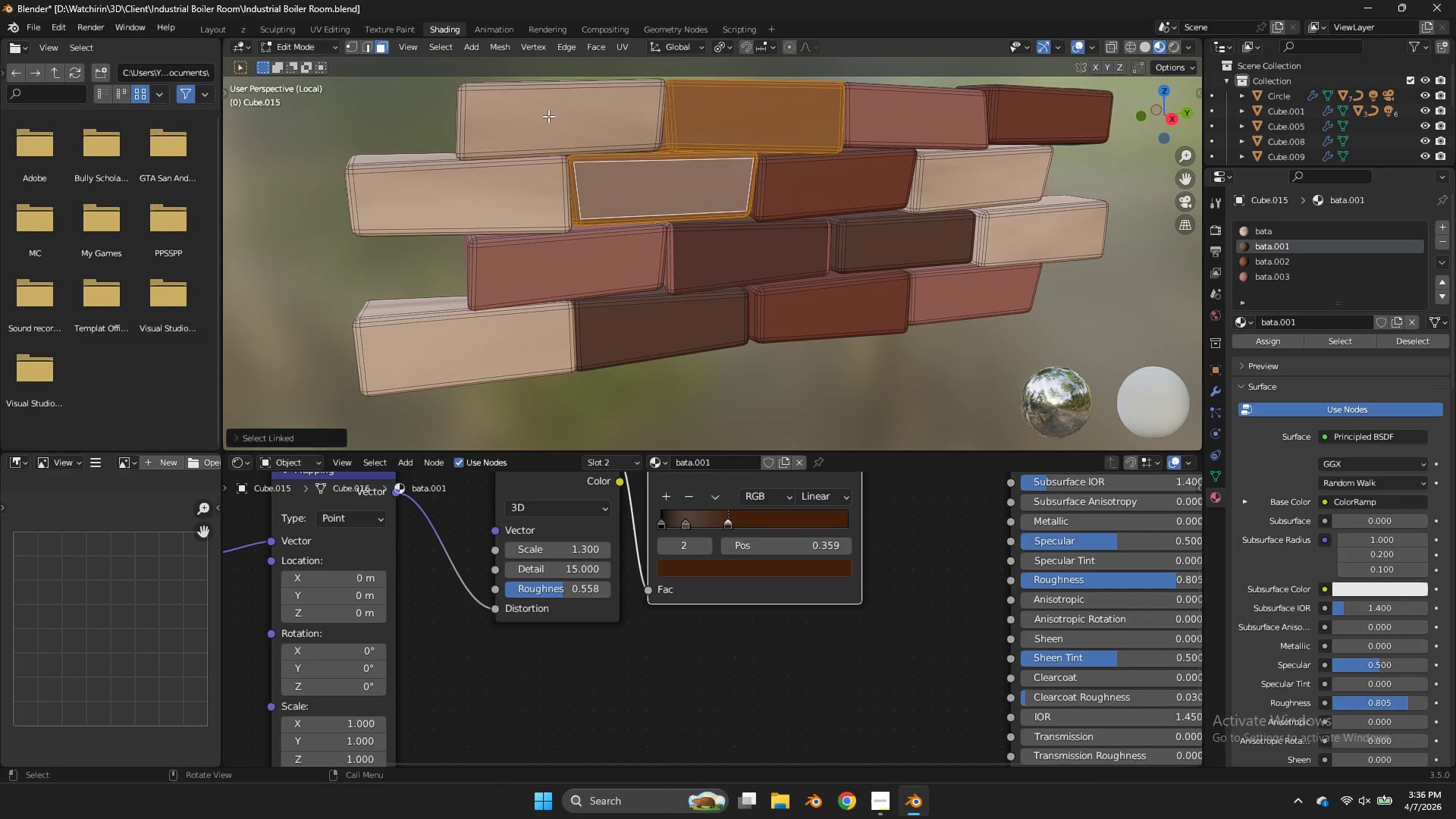 
left_click([548, 116])
 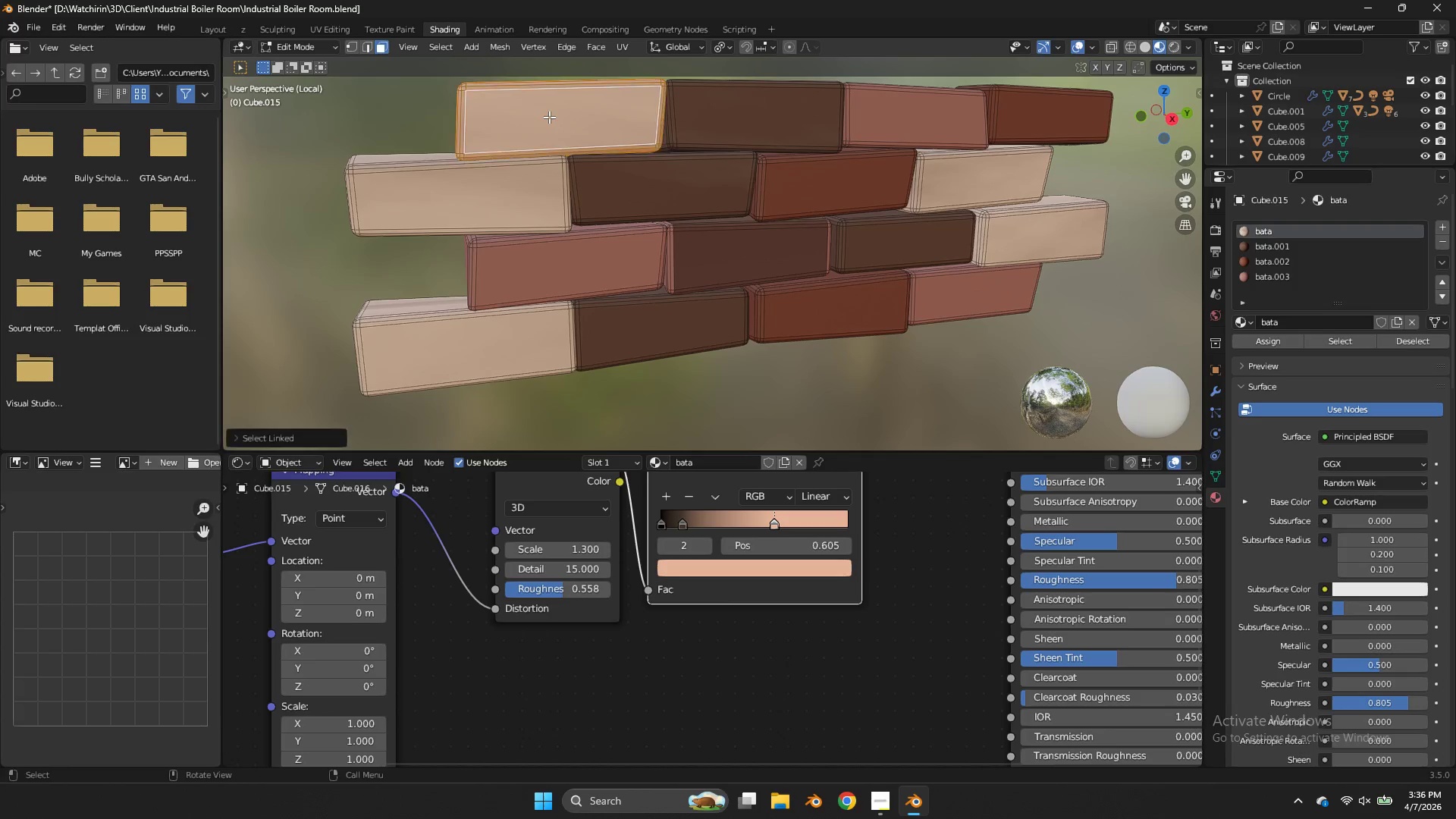 
key(L)
 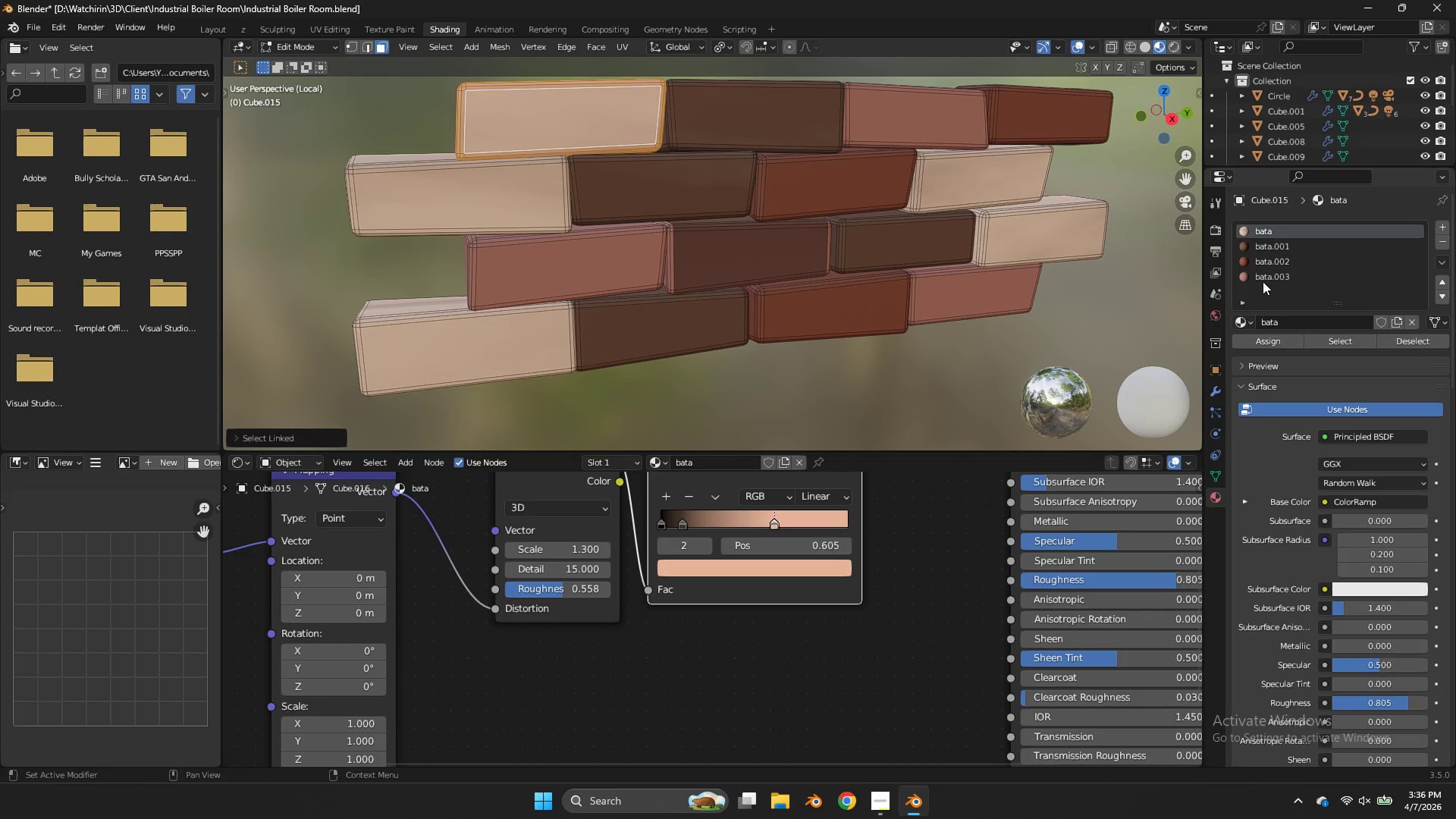 
left_click([1264, 276])
 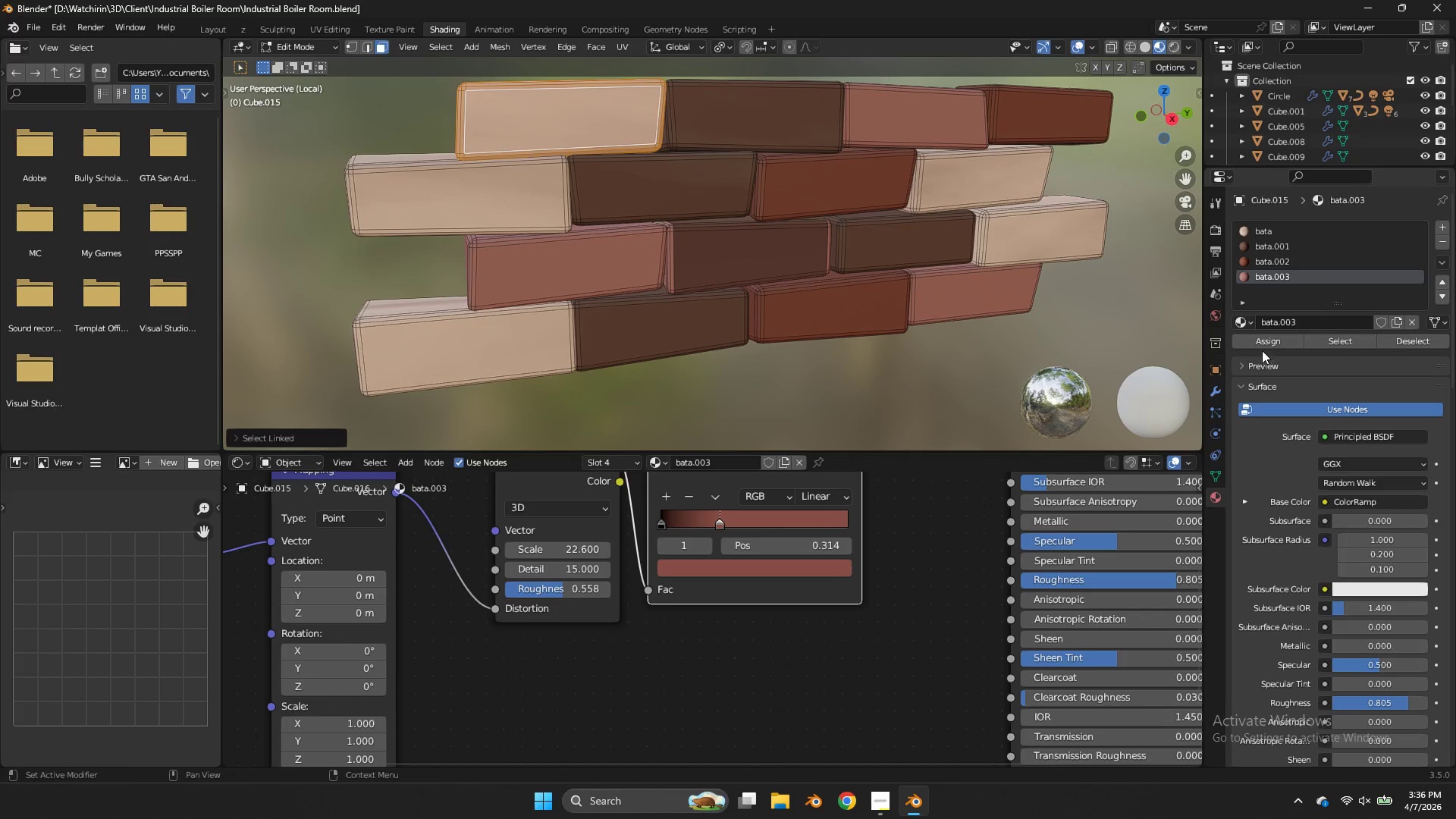 
double_click([1261, 348])
 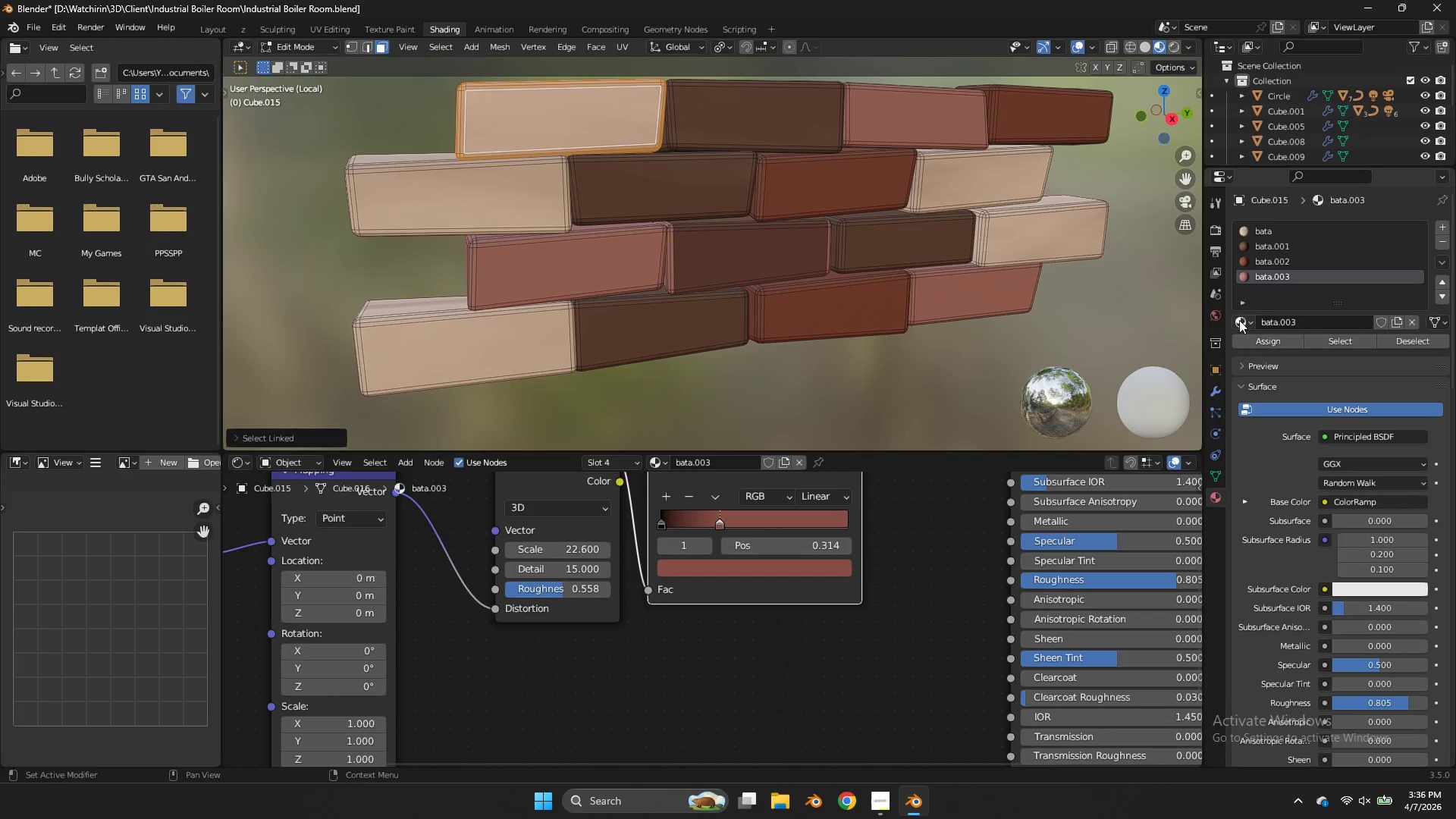 
left_click([1245, 344])
 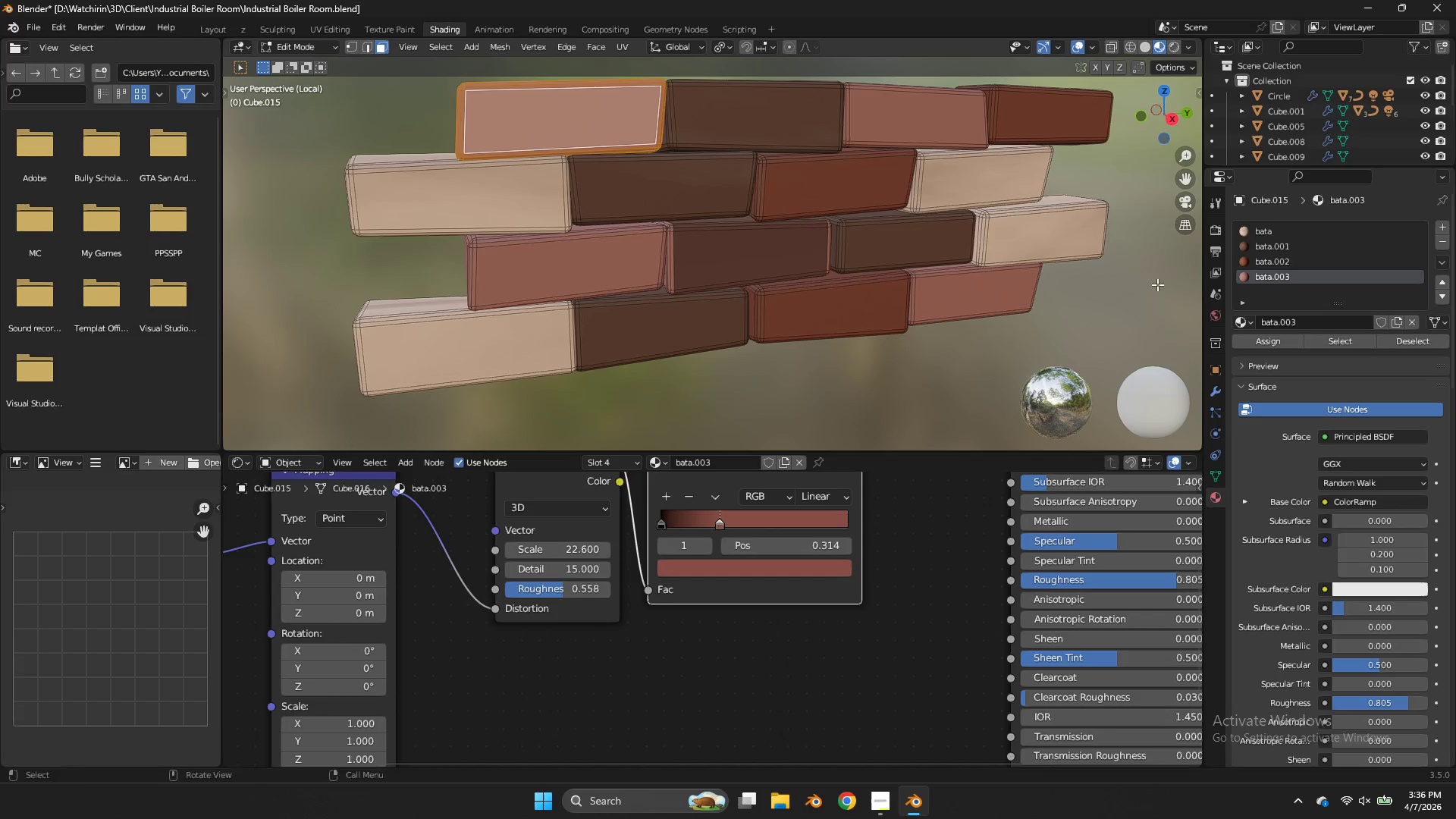 
left_click_drag(start_coordinate=[1128, 271], to_coordinate=[1123, 271])
 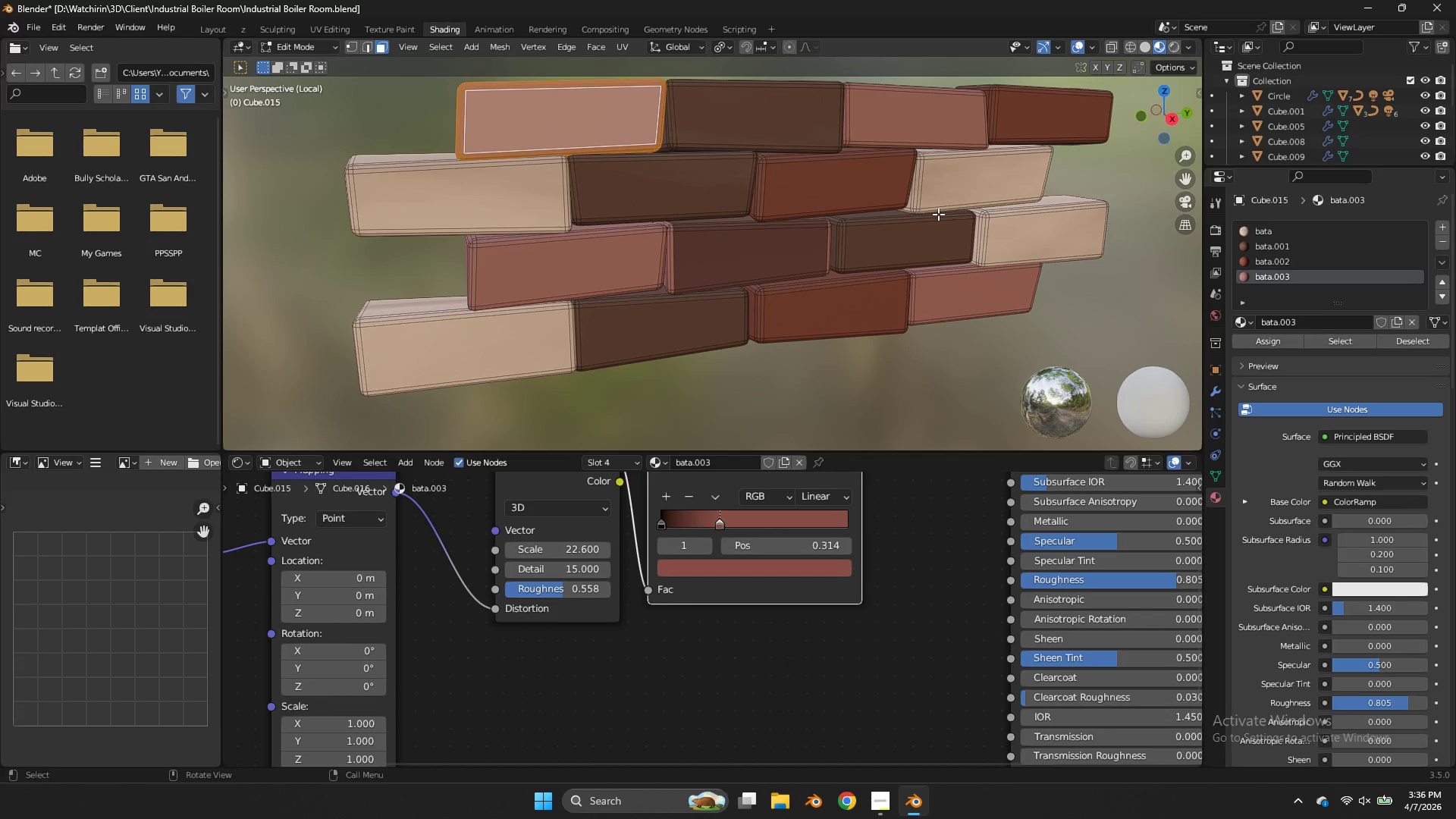 
triple_click([938, 214])
 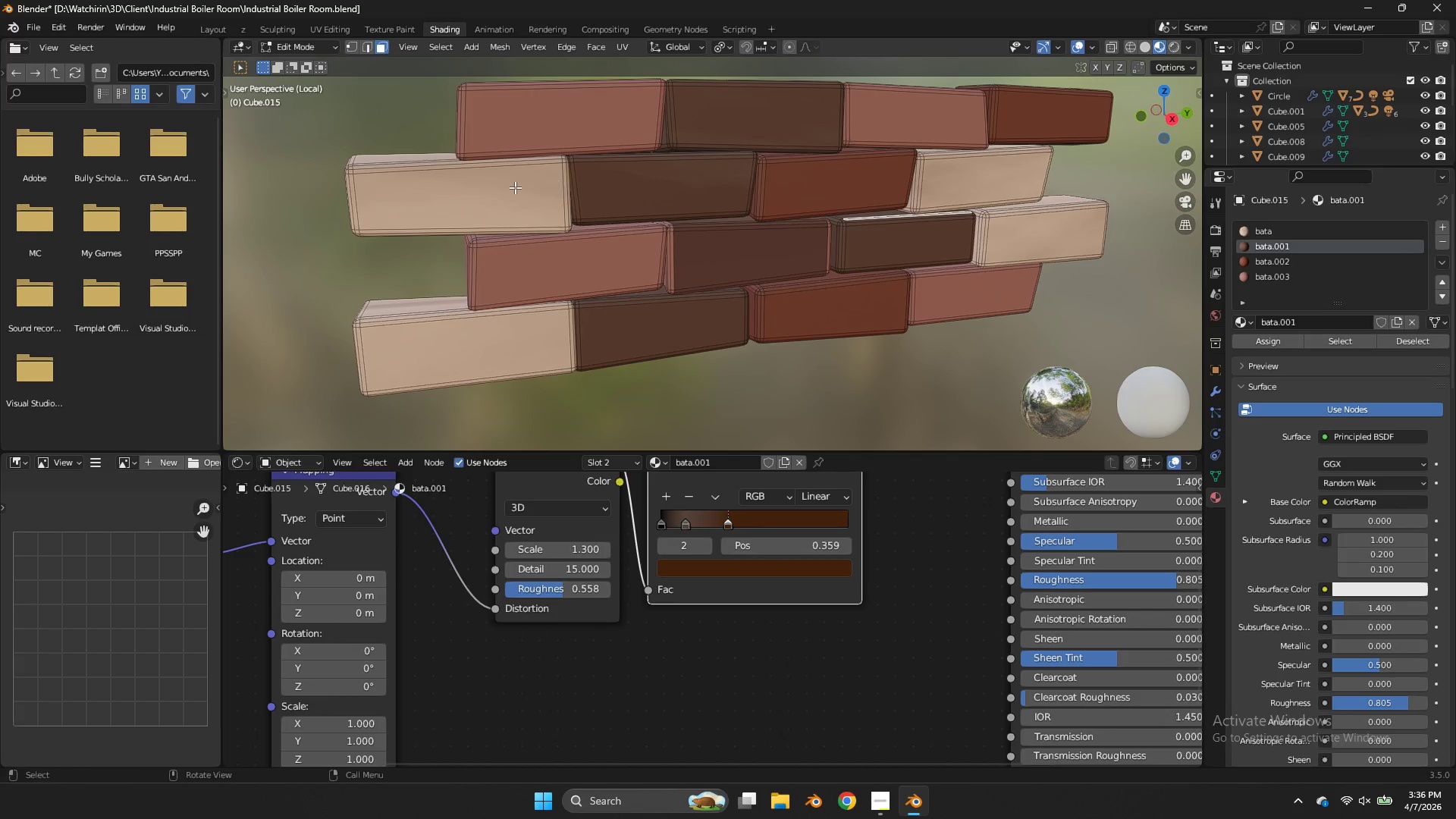 
key(L)
 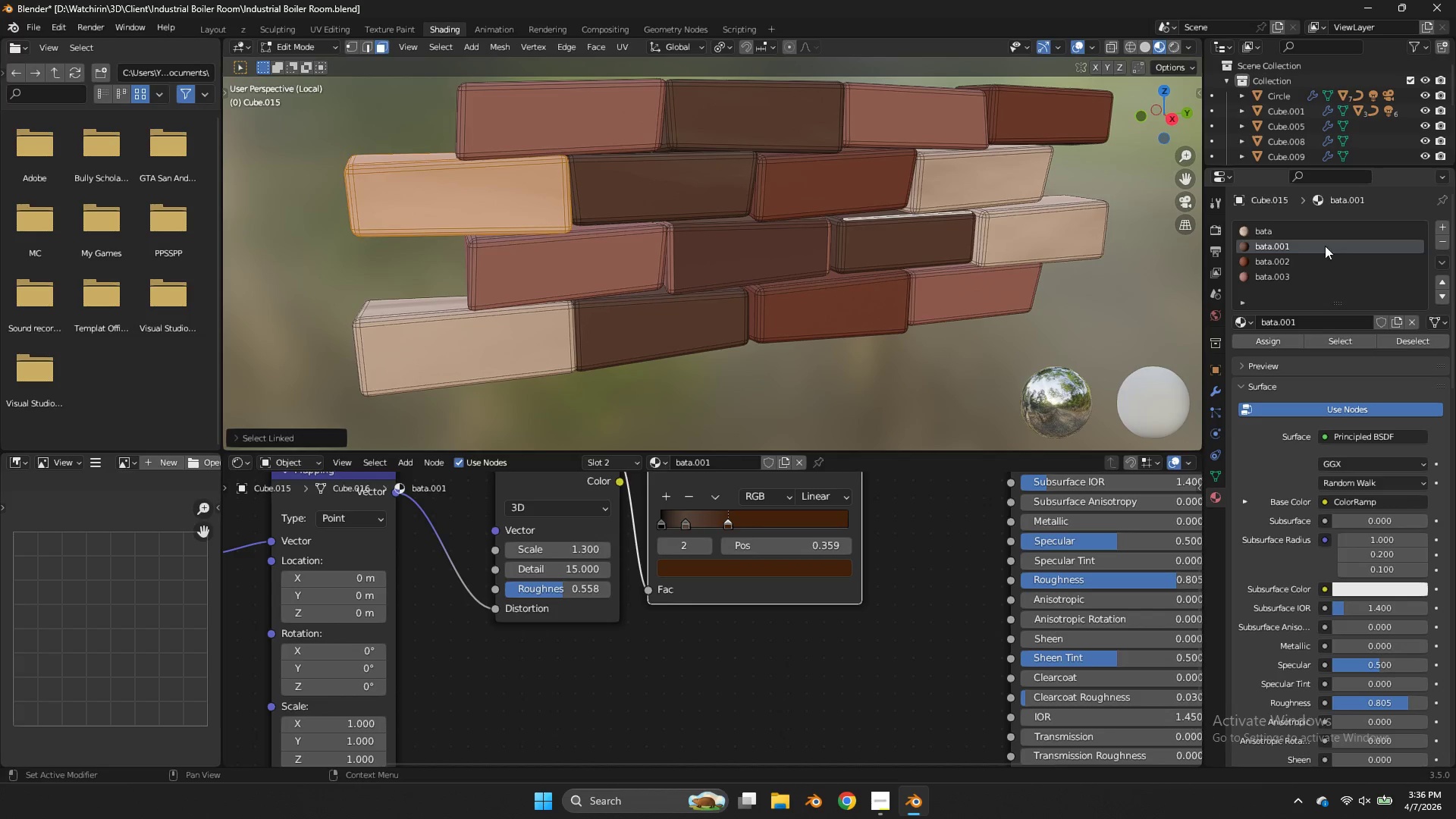 
left_click([1320, 259])
 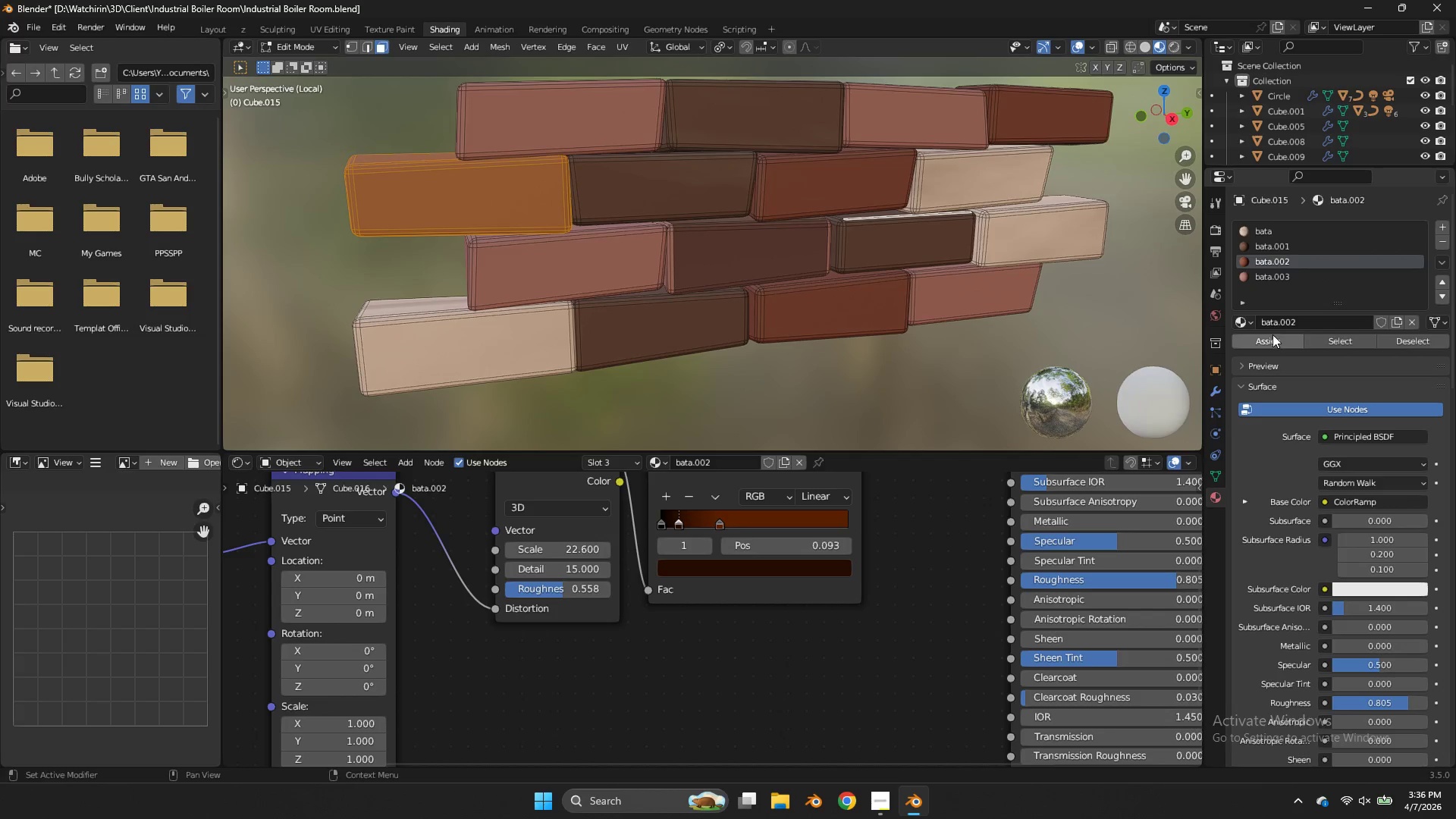 
left_click([817, 165])
 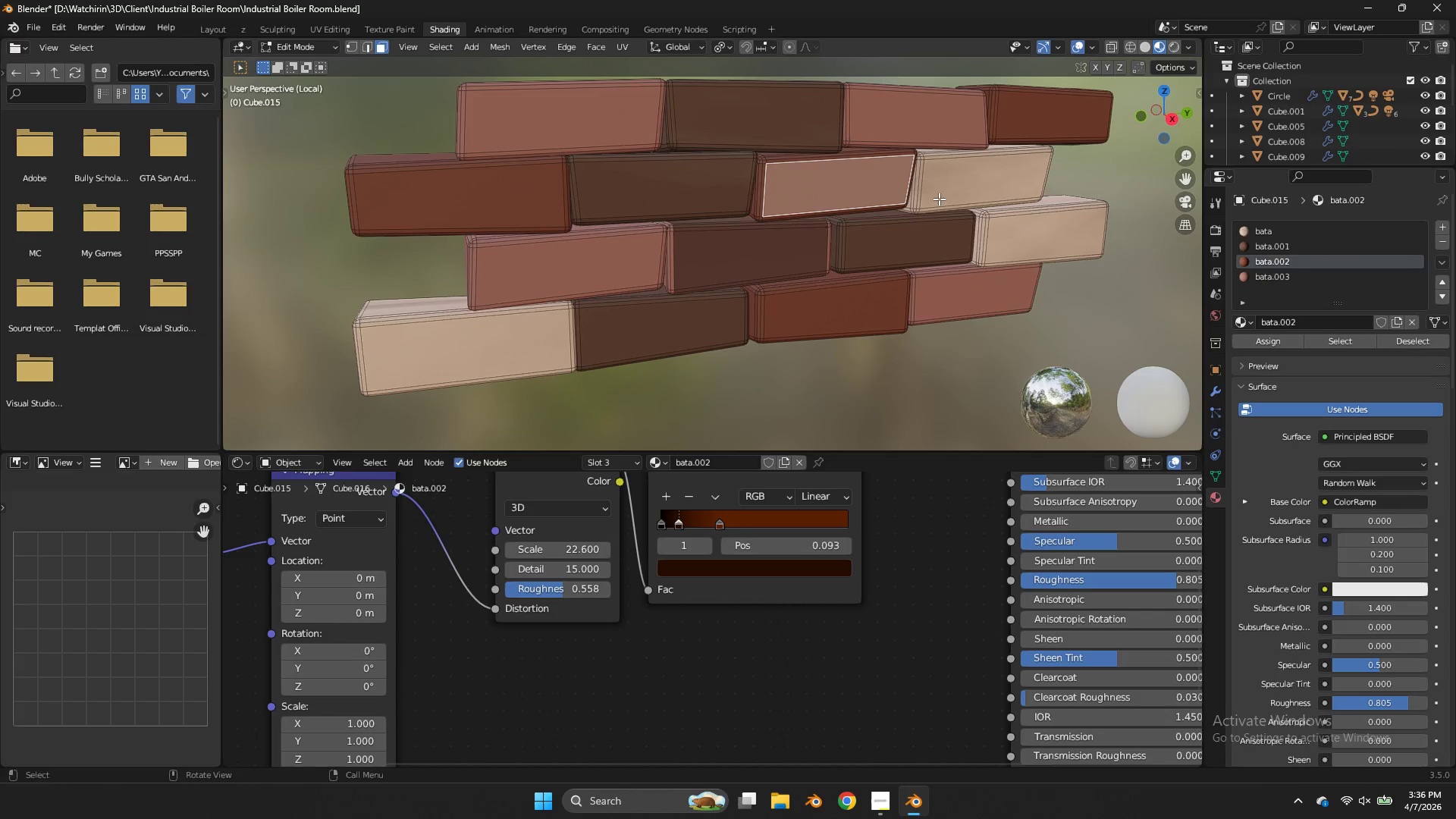 
key(Control+ControlLeft)
 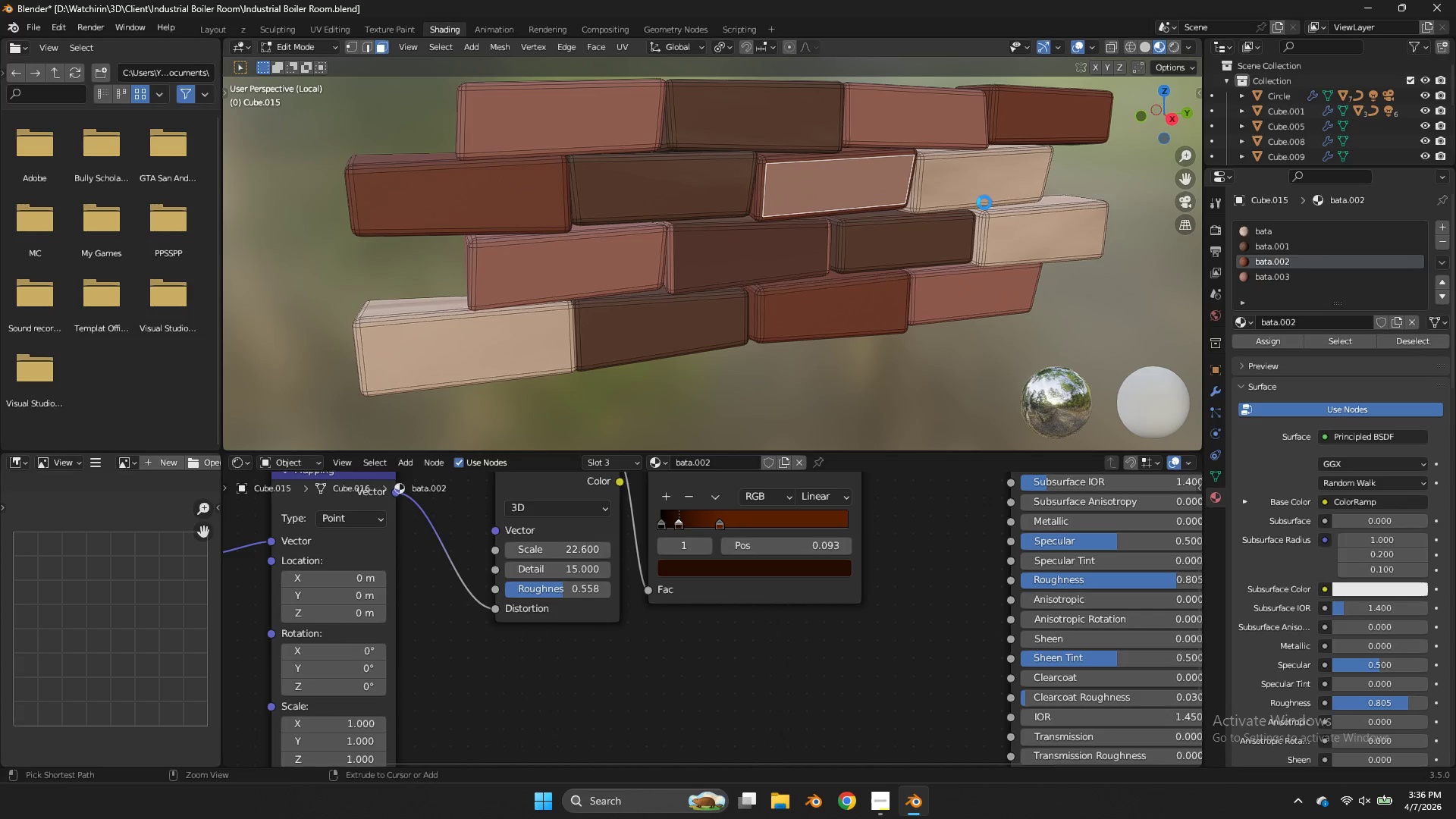 
key(Control+S)
 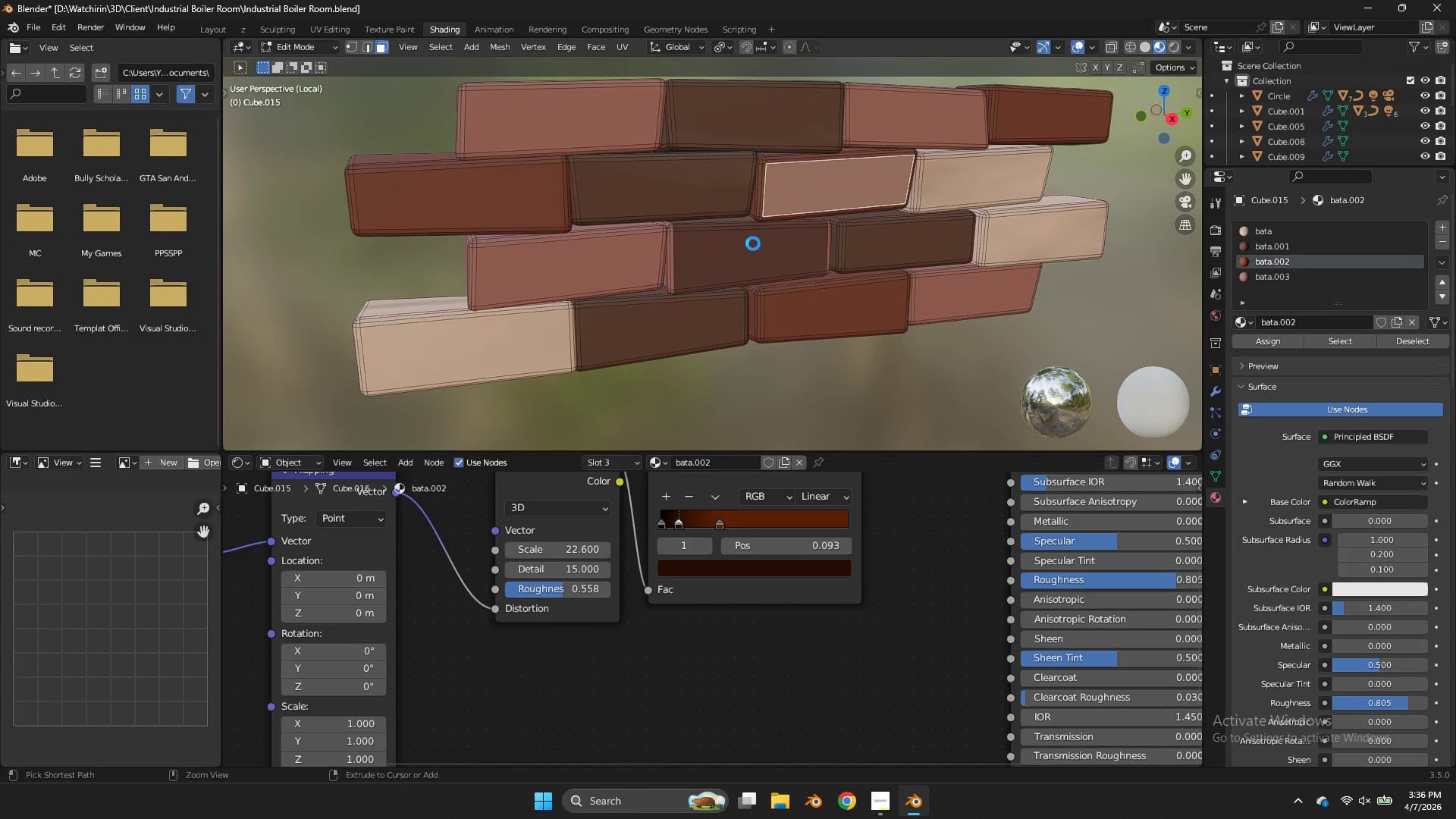 
left_click([755, 248])
 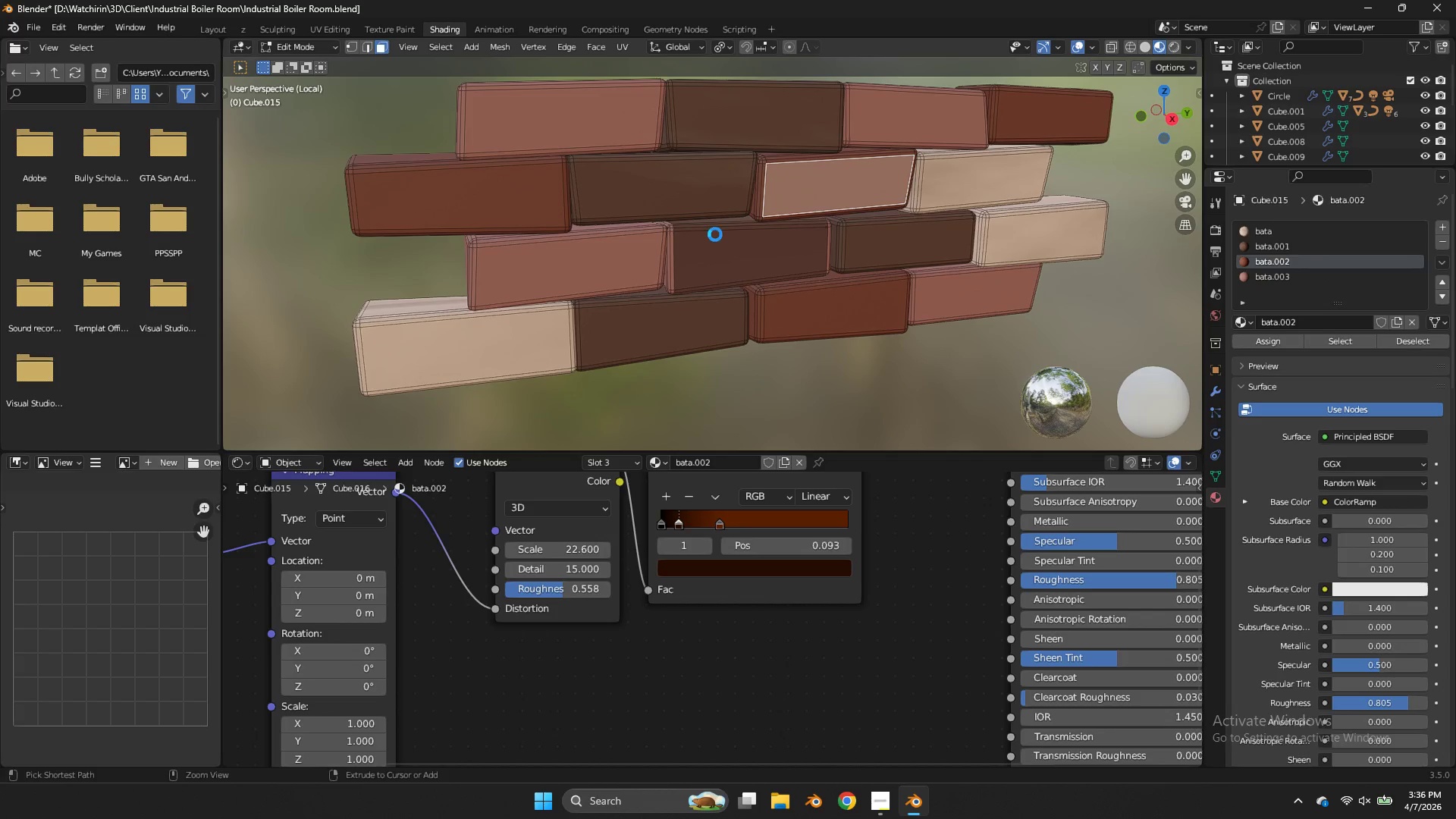 
left_click([715, 234])
 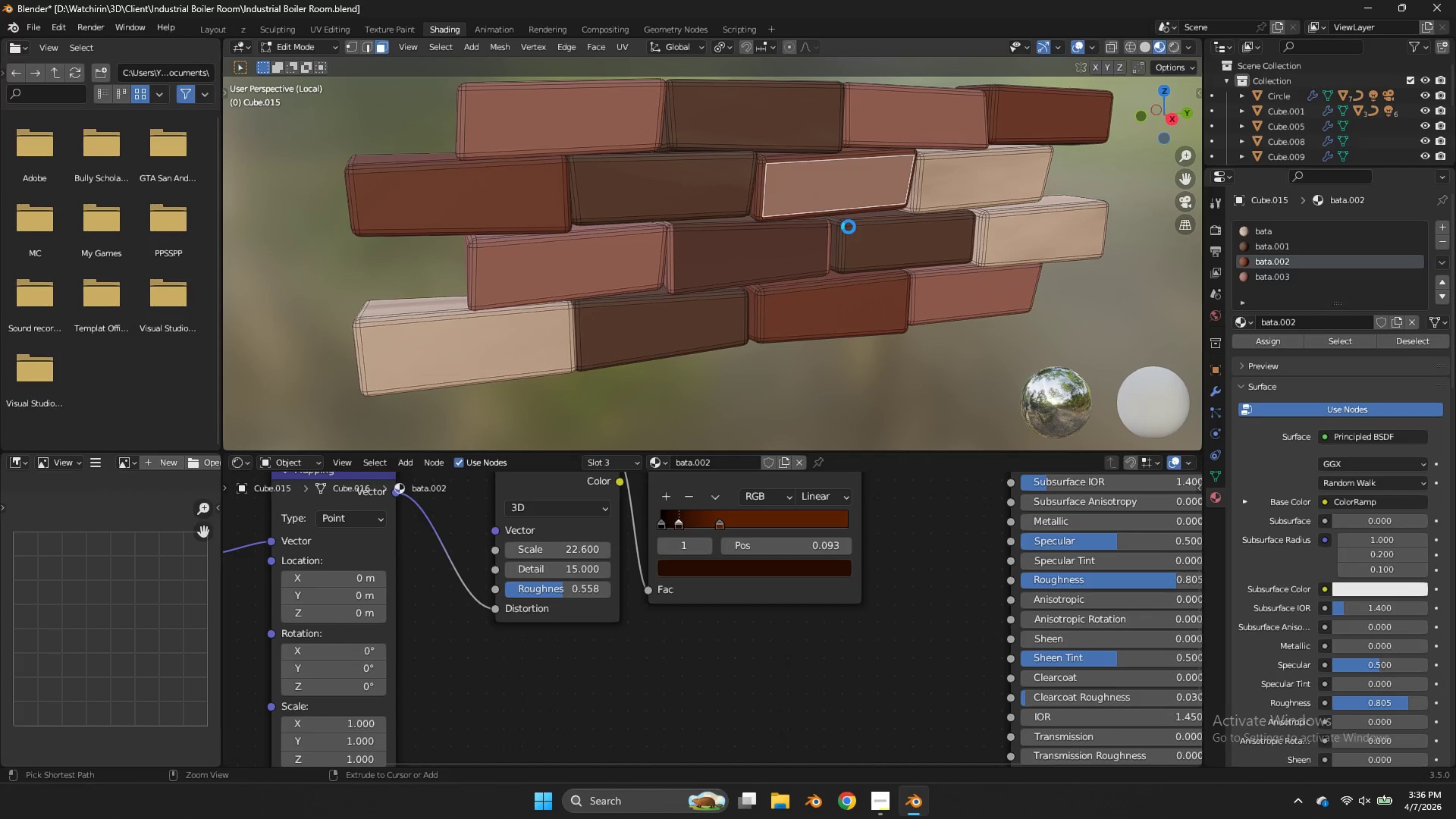 
wait(8.41)
 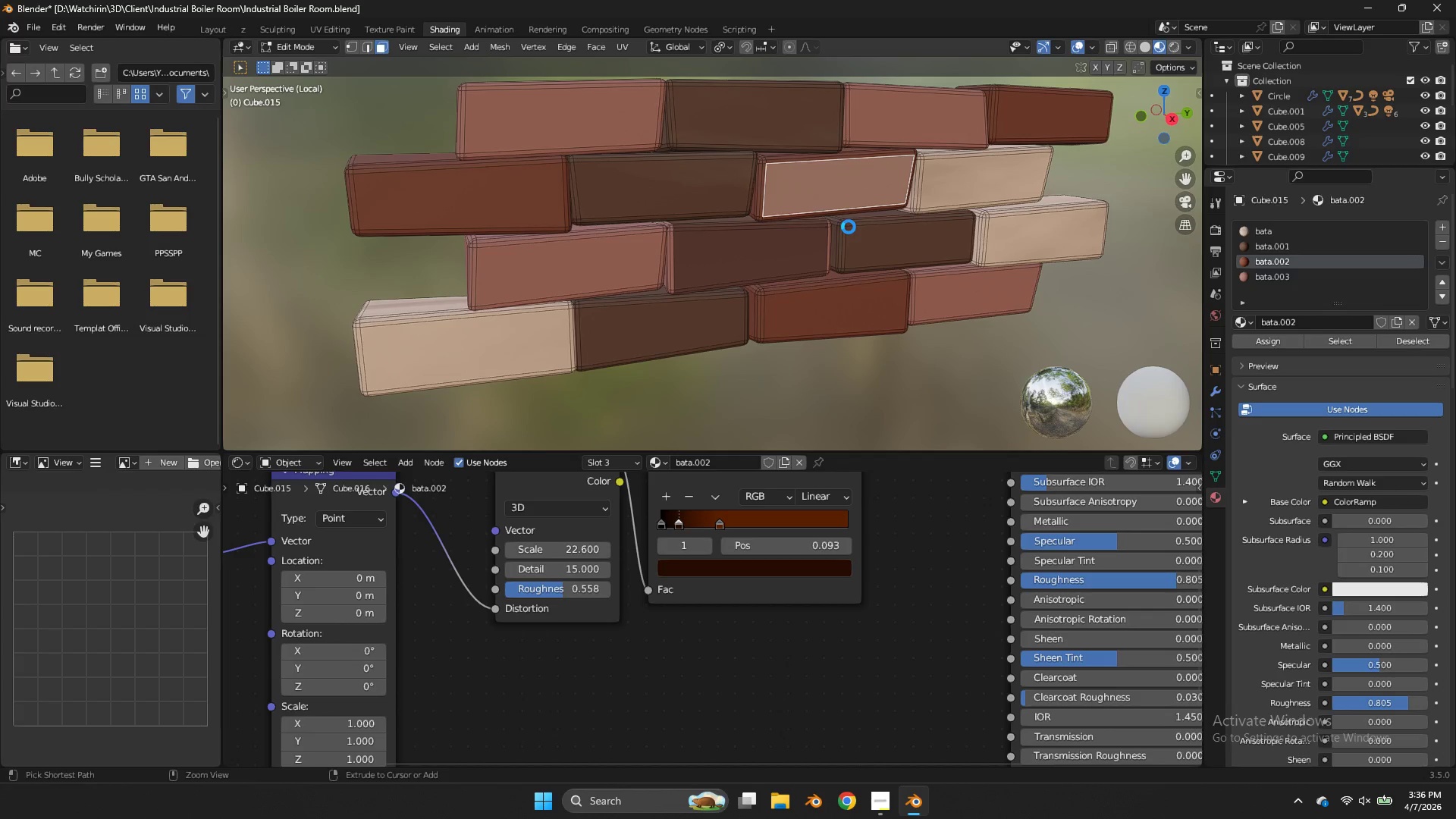 
left_click([741, 248])
 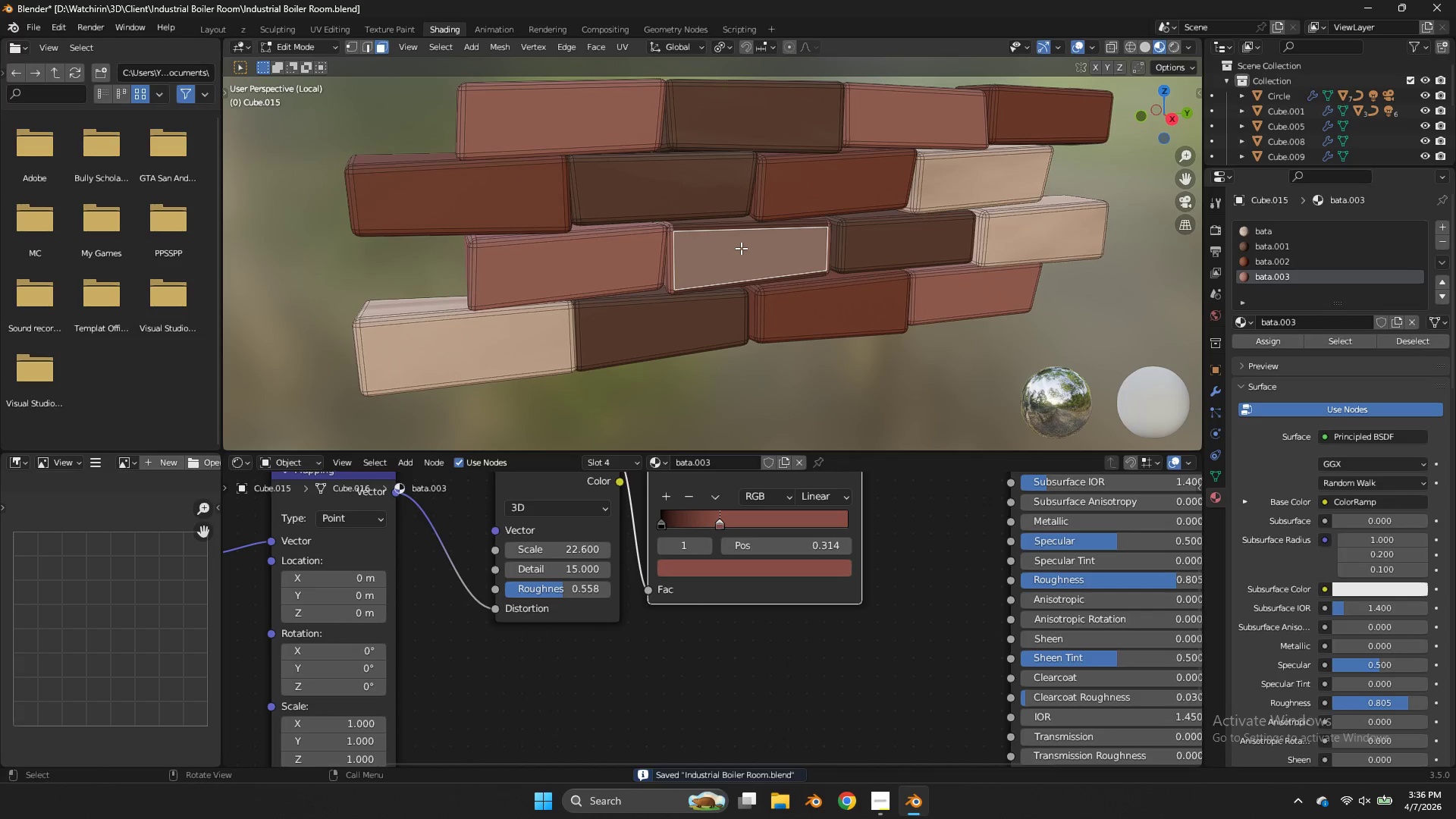 
key(L)
 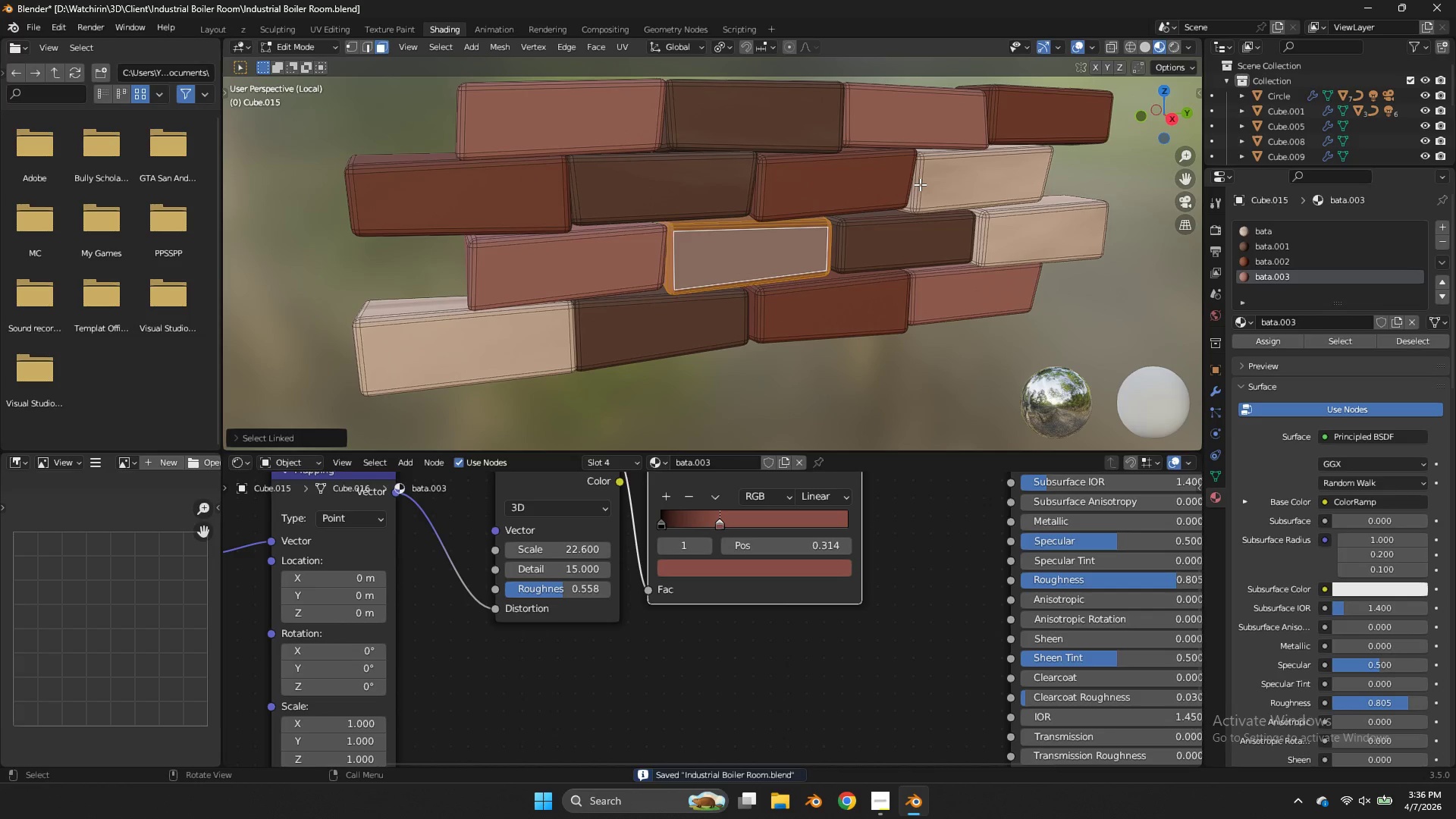 
key(X)
 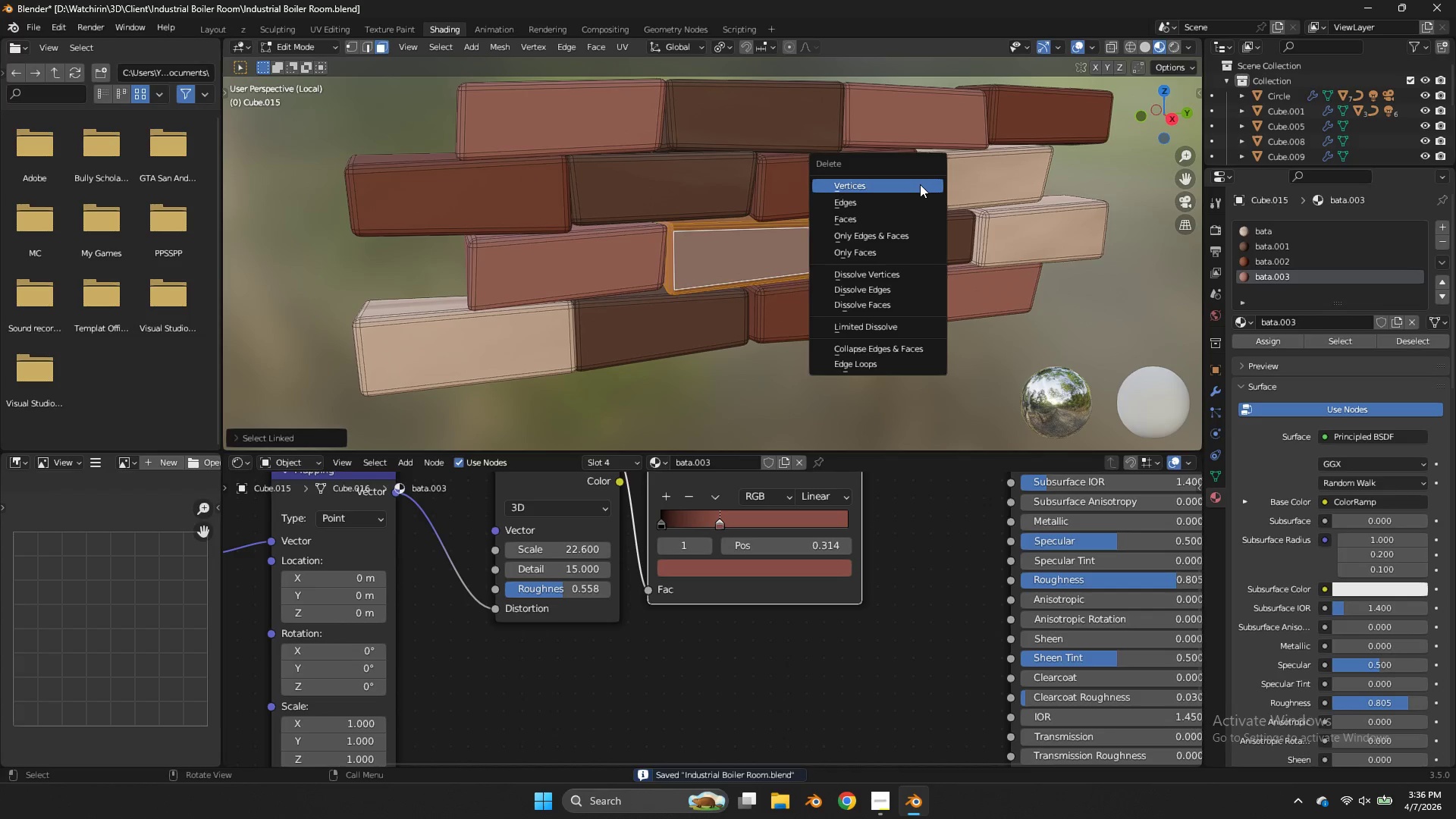 
left_click([920, 184])
 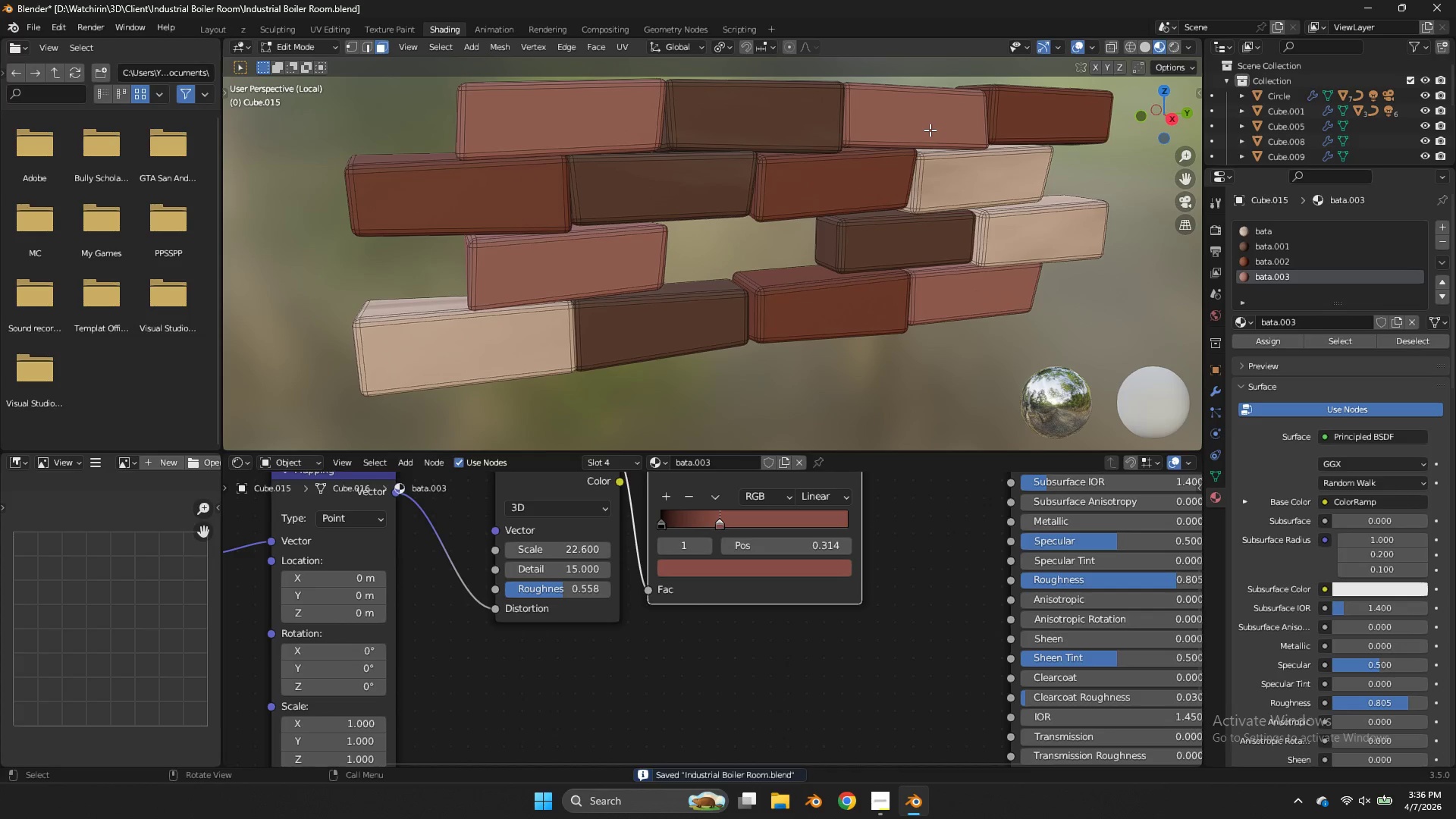 
left_click([930, 130])
 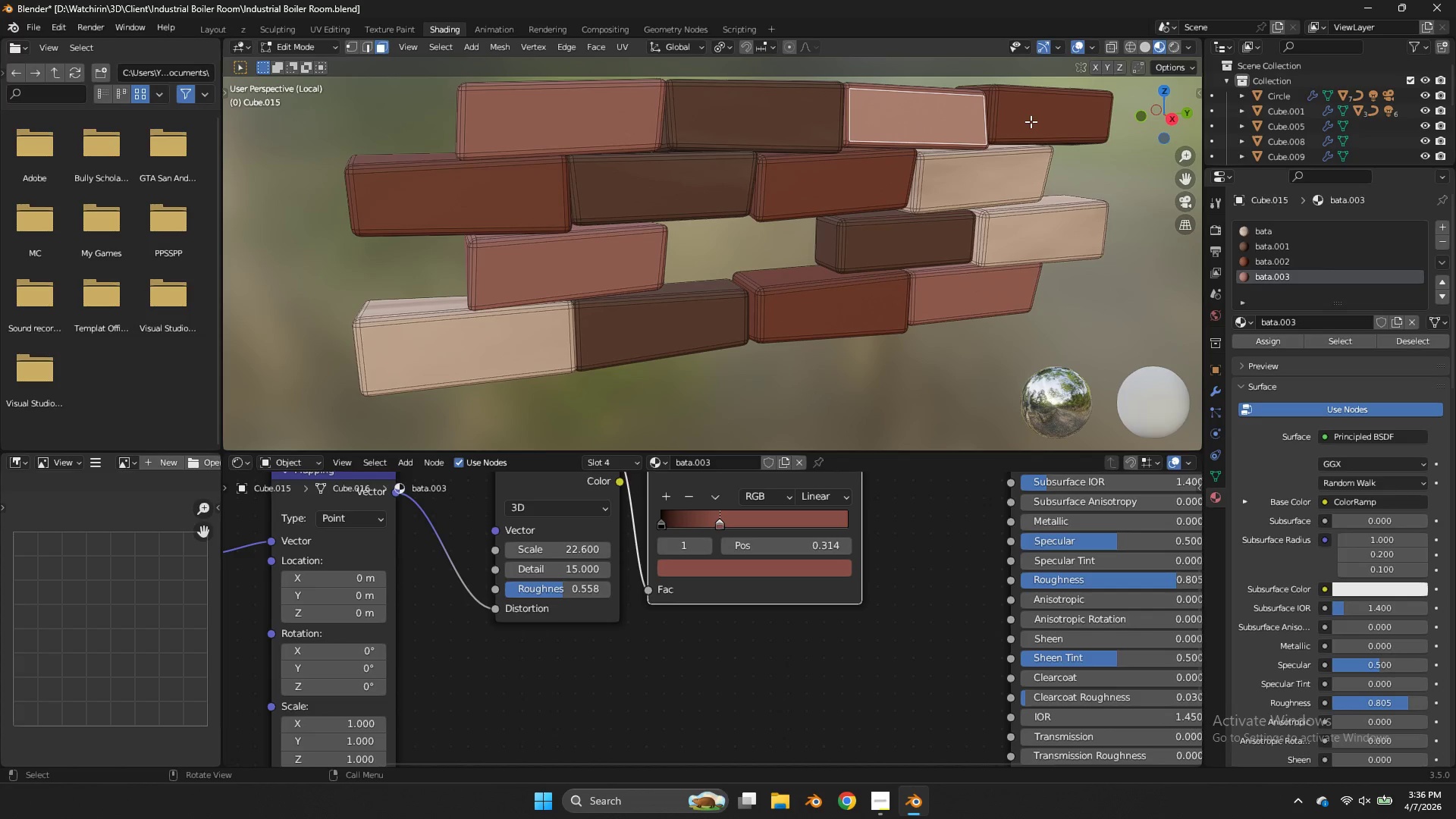 
left_click([1043, 121])
 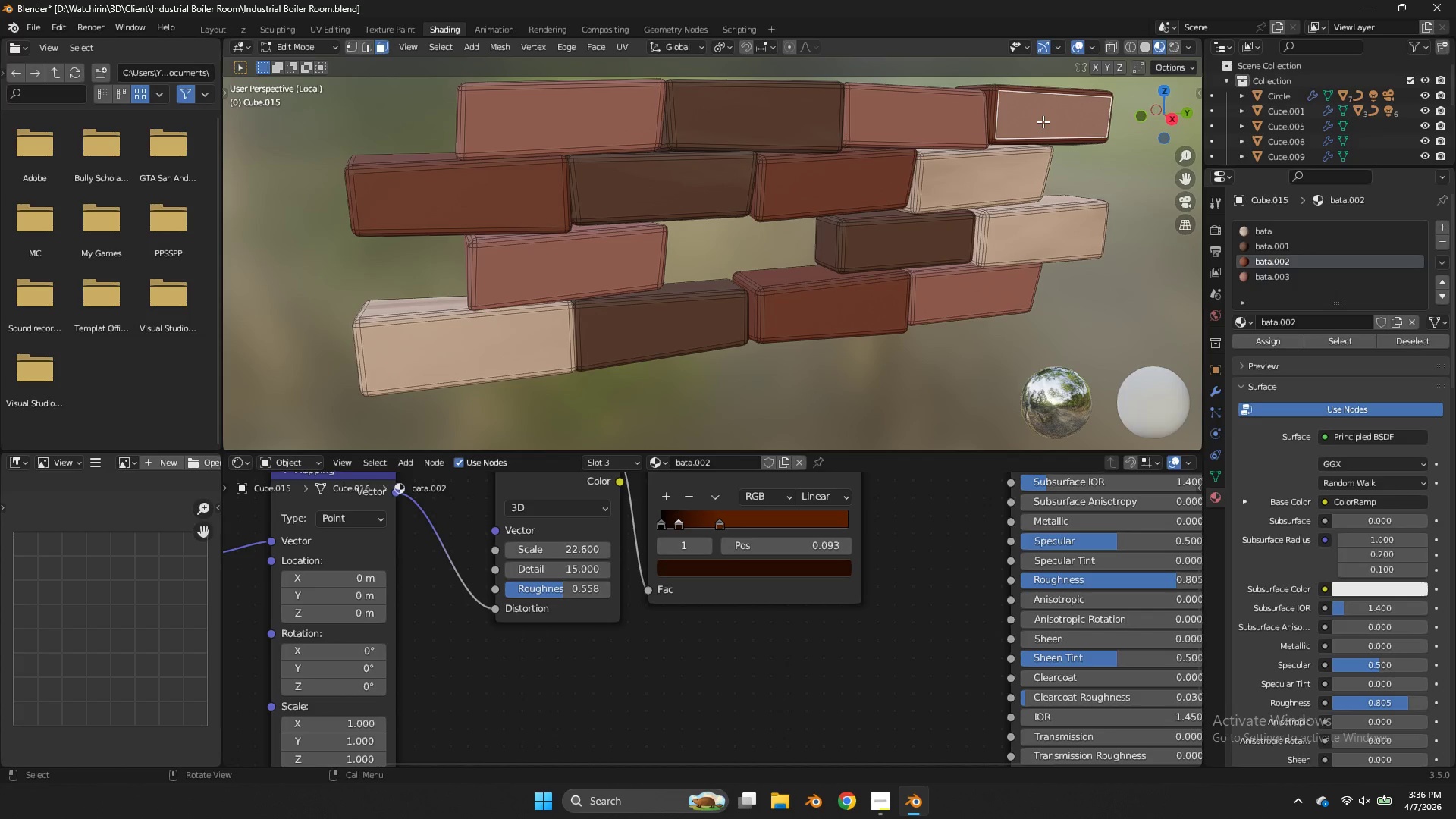 
key(L)
 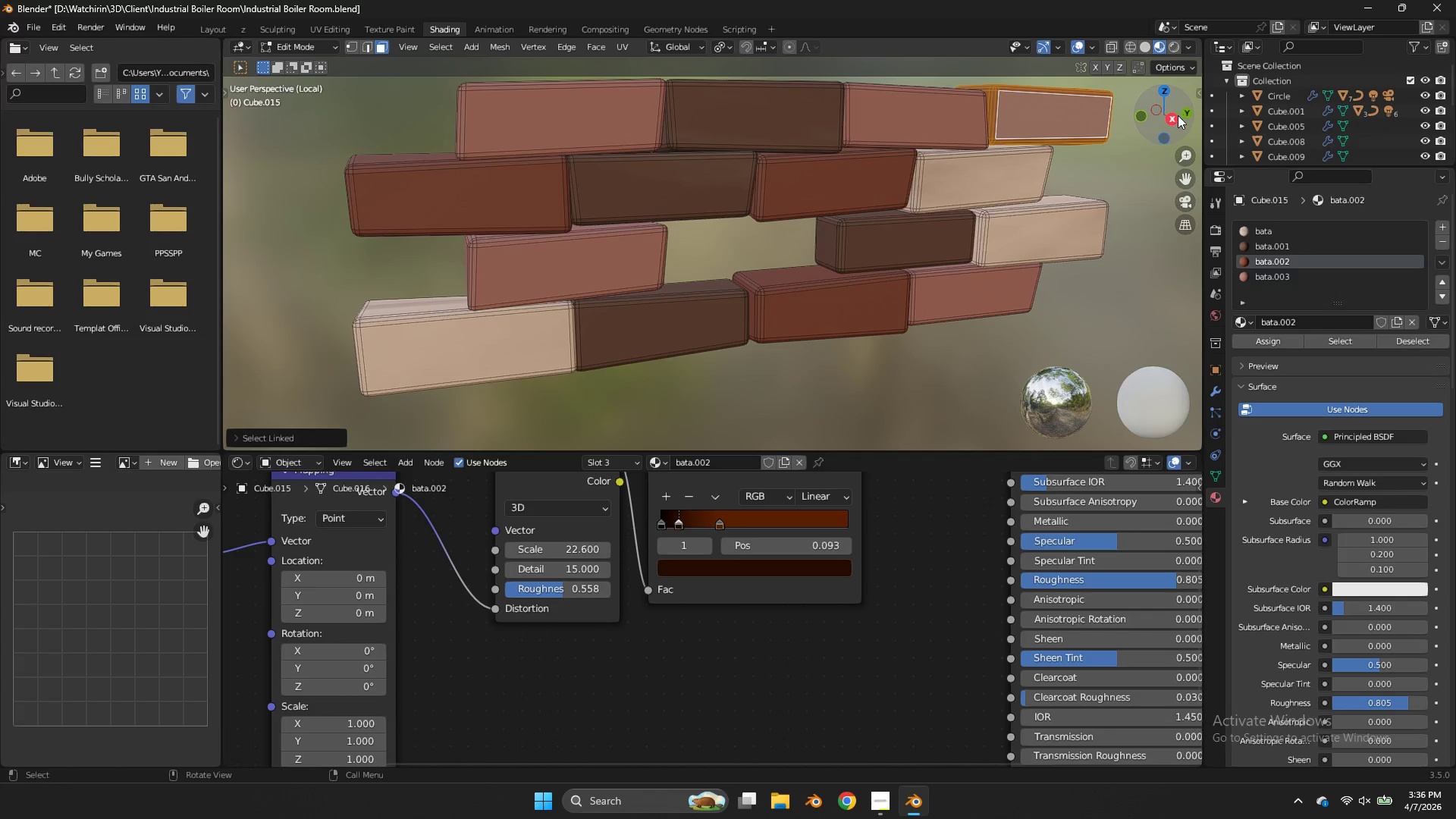 
left_click([1173, 123])
 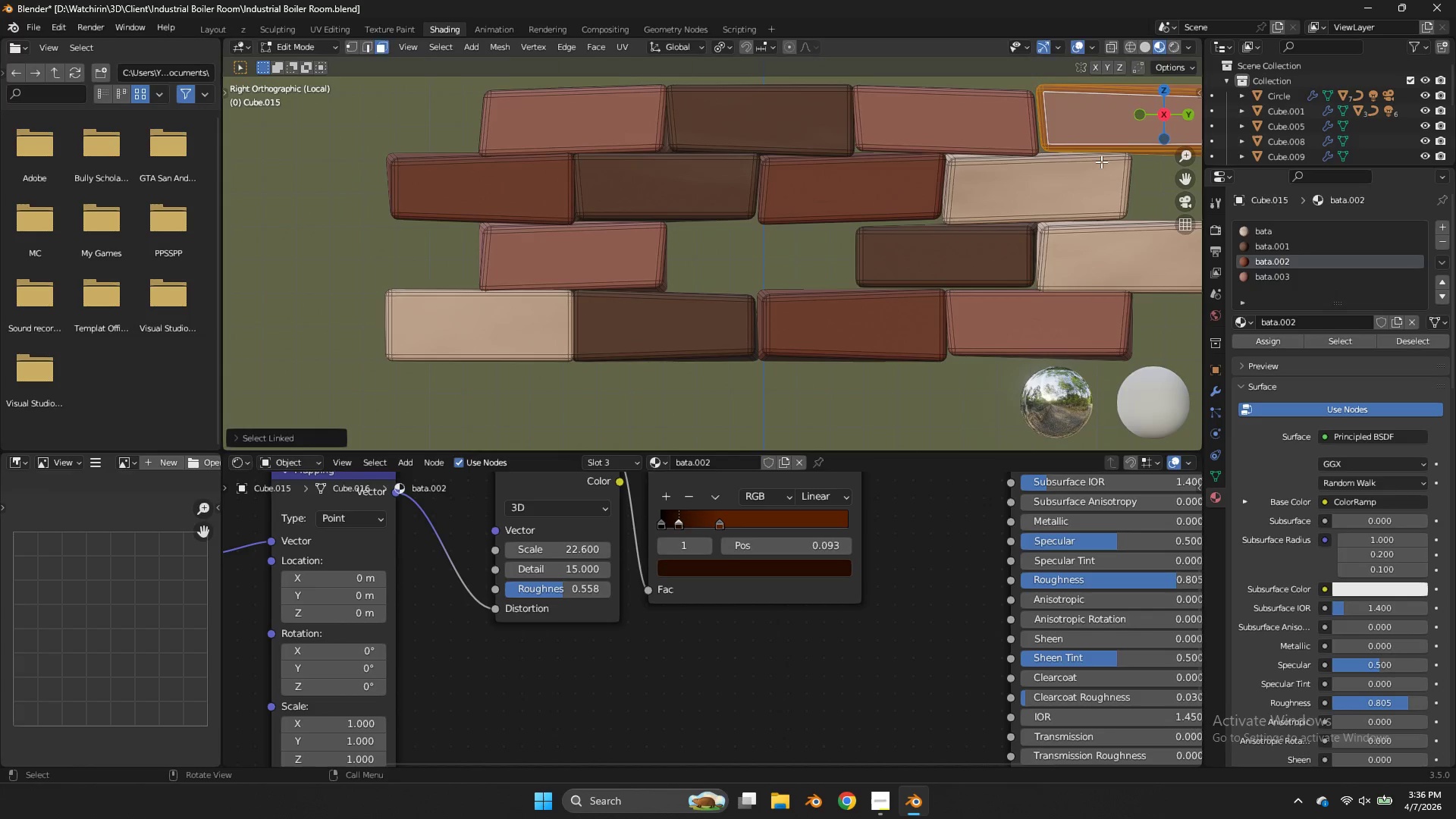 
key(Shift+ShiftLeft)
 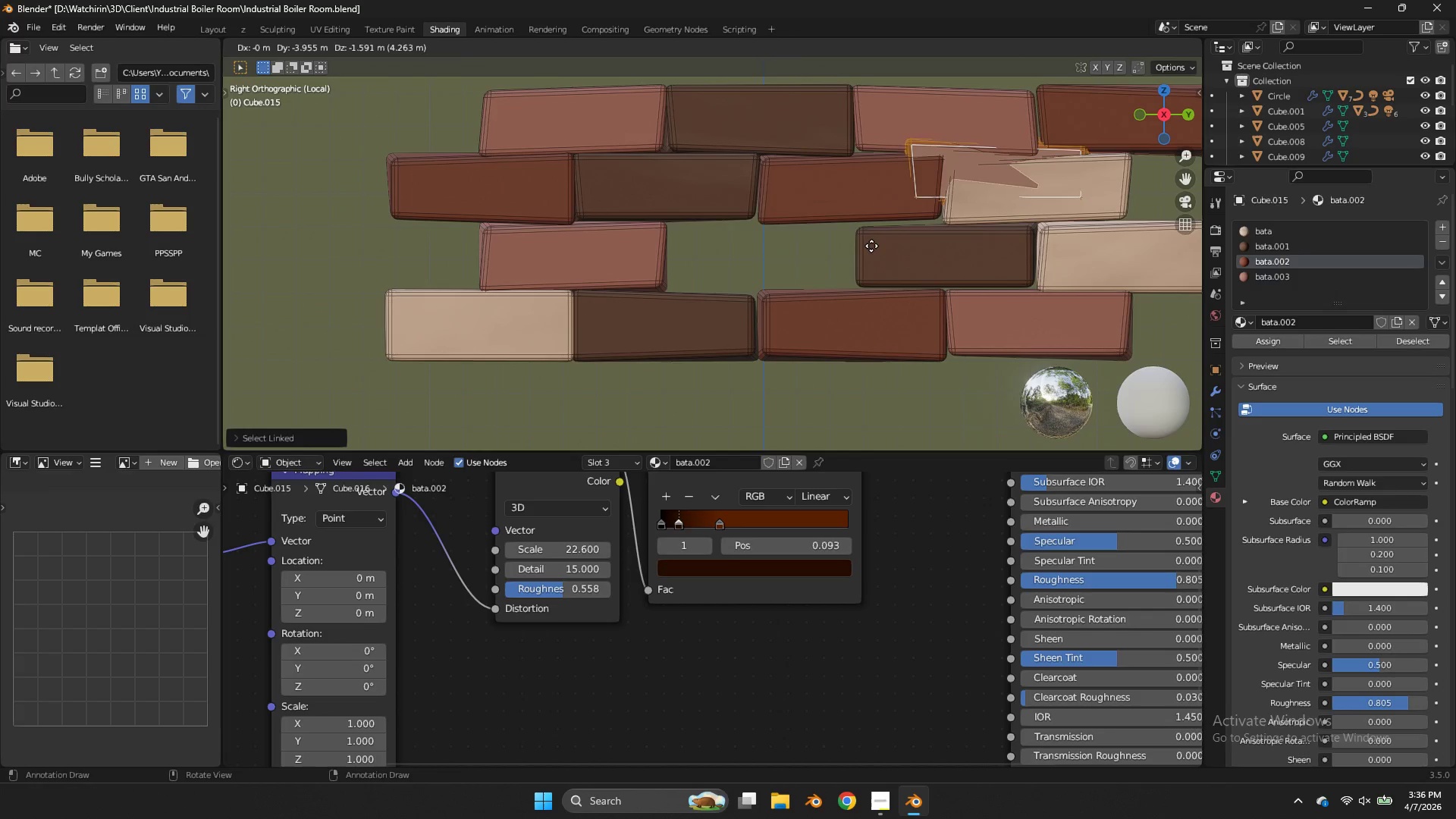 
key(Shift+D)
 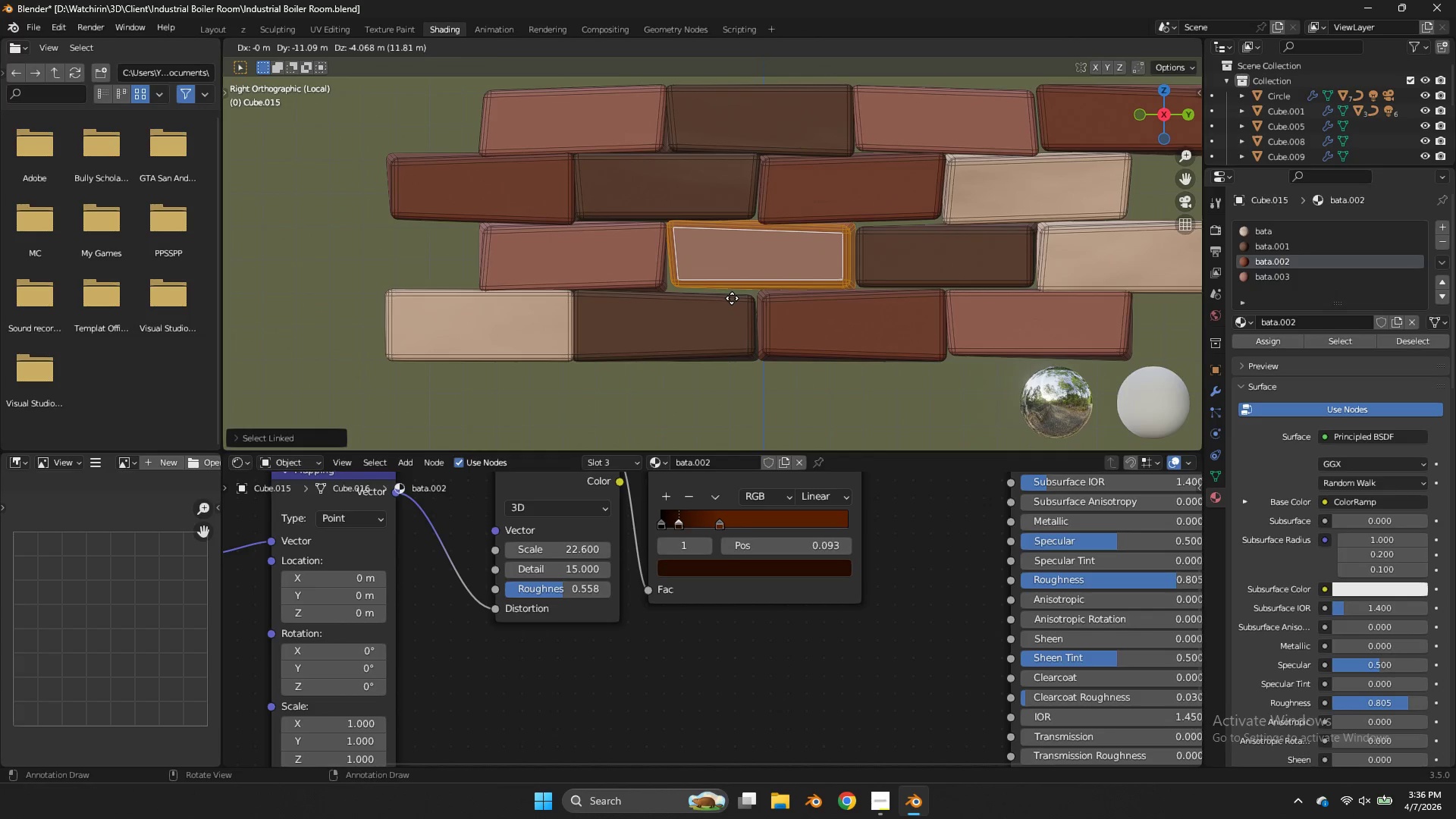 
left_click([734, 301])
 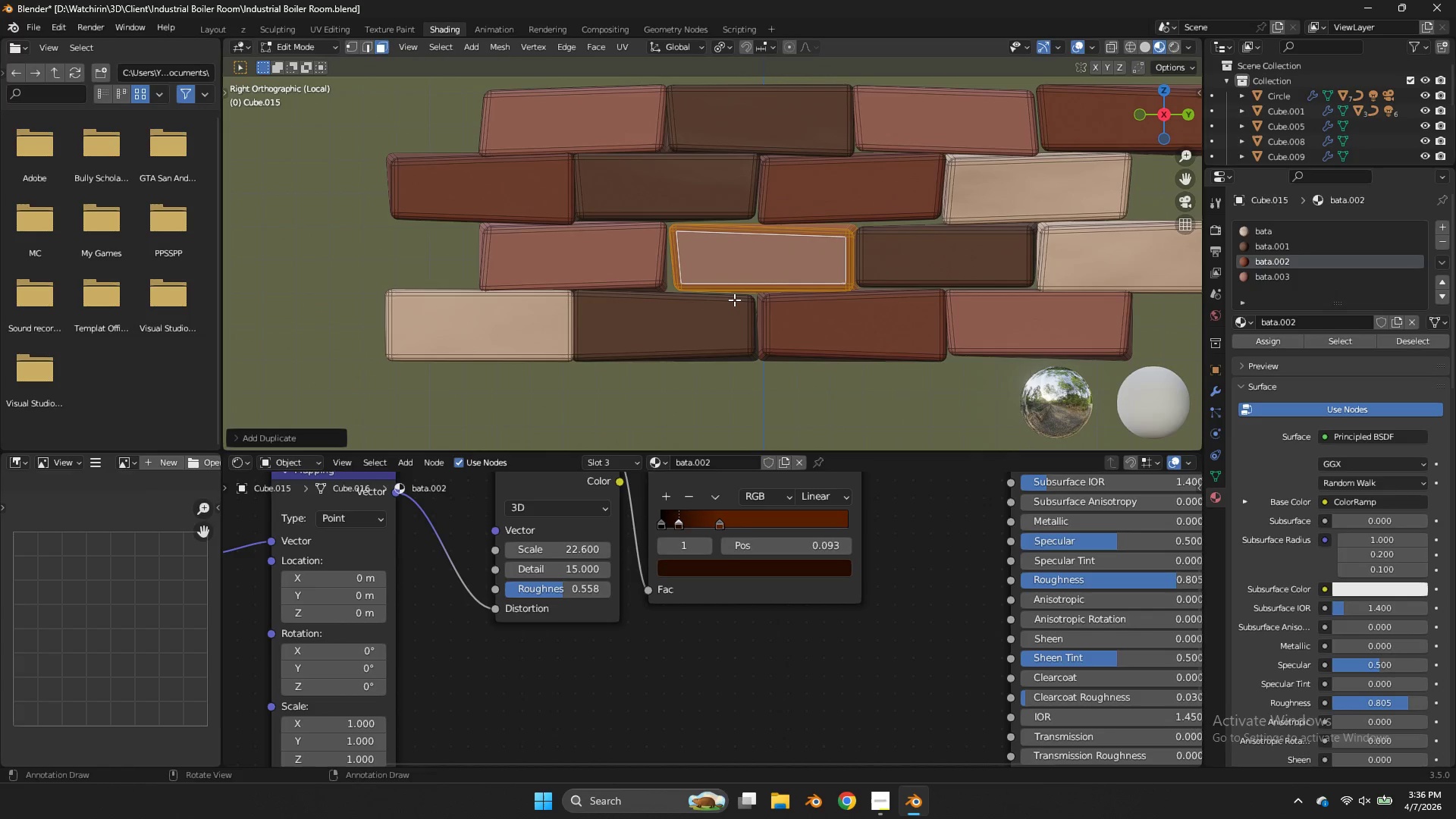 
key(Control+ControlLeft)
 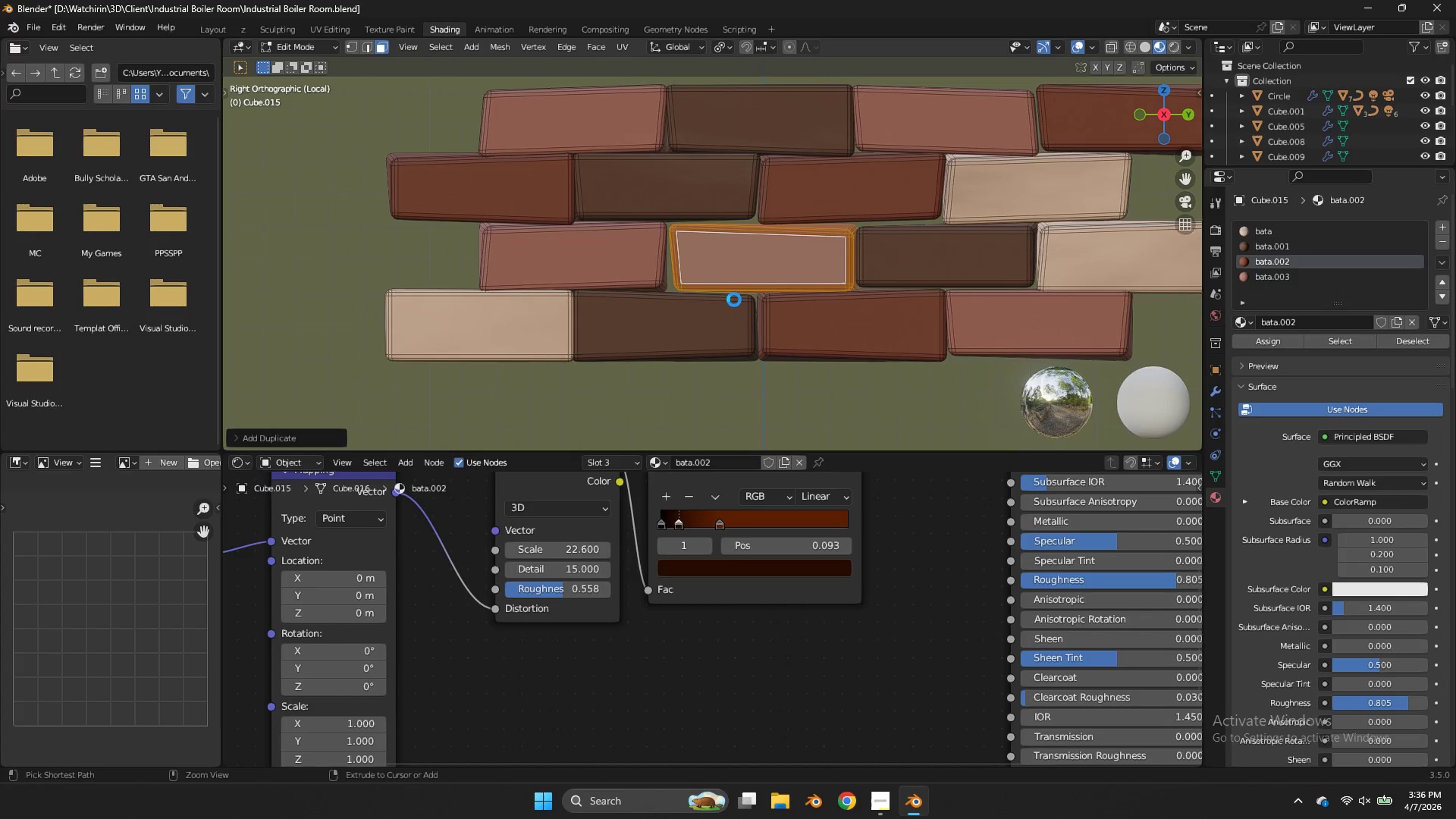 
key(Control+S)
 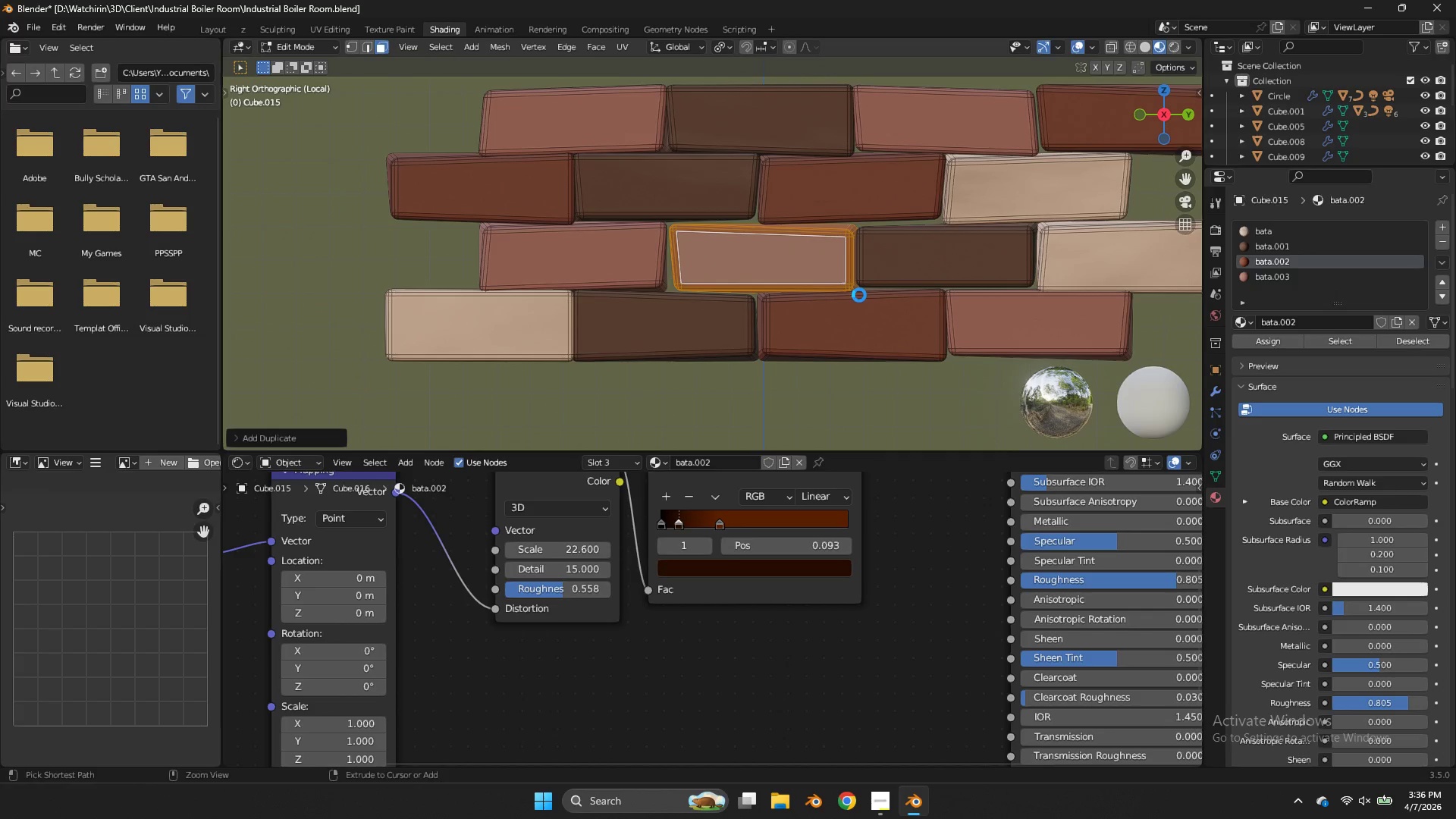 
key(Tab)
 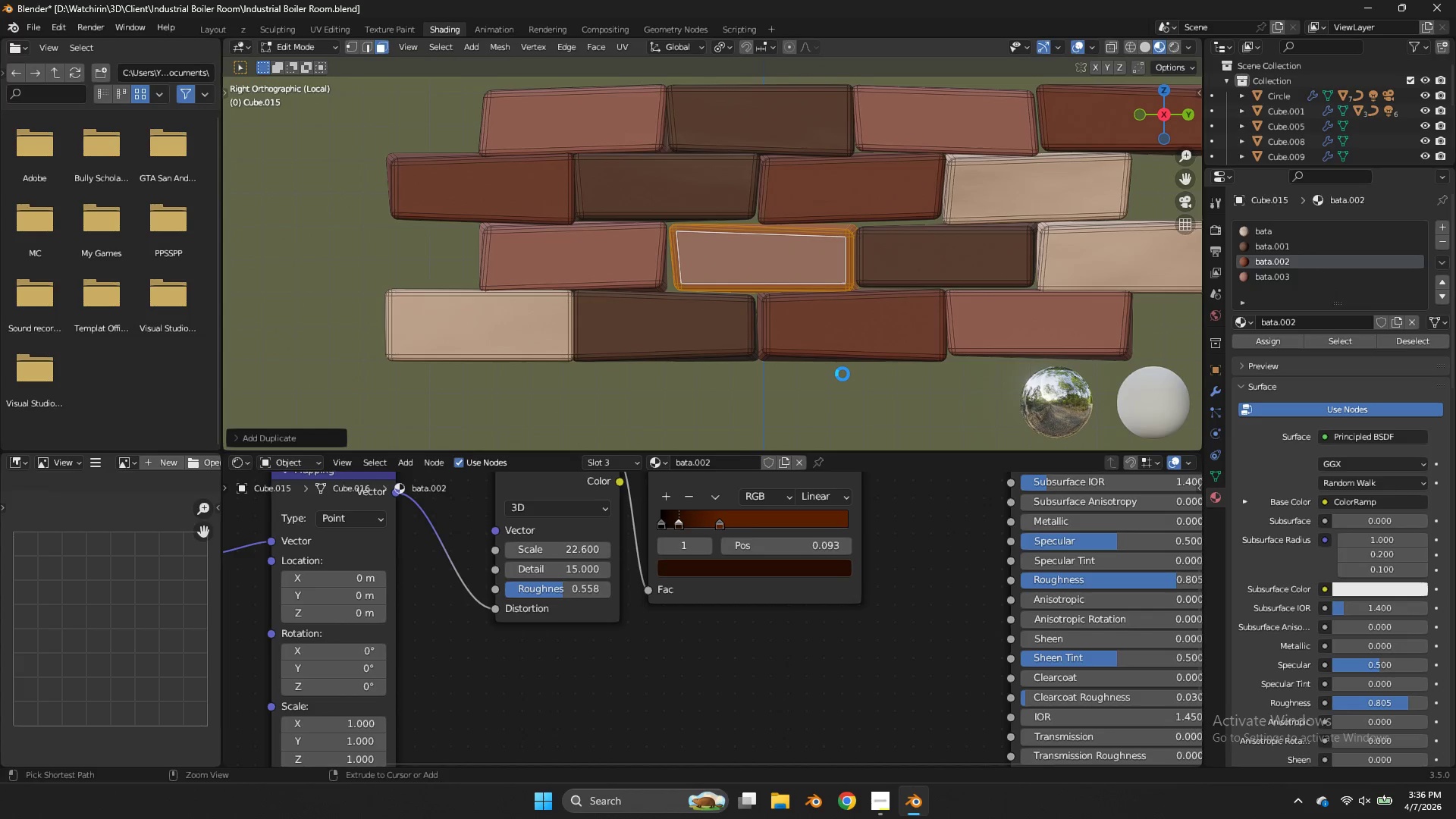 
wait(5.58)
 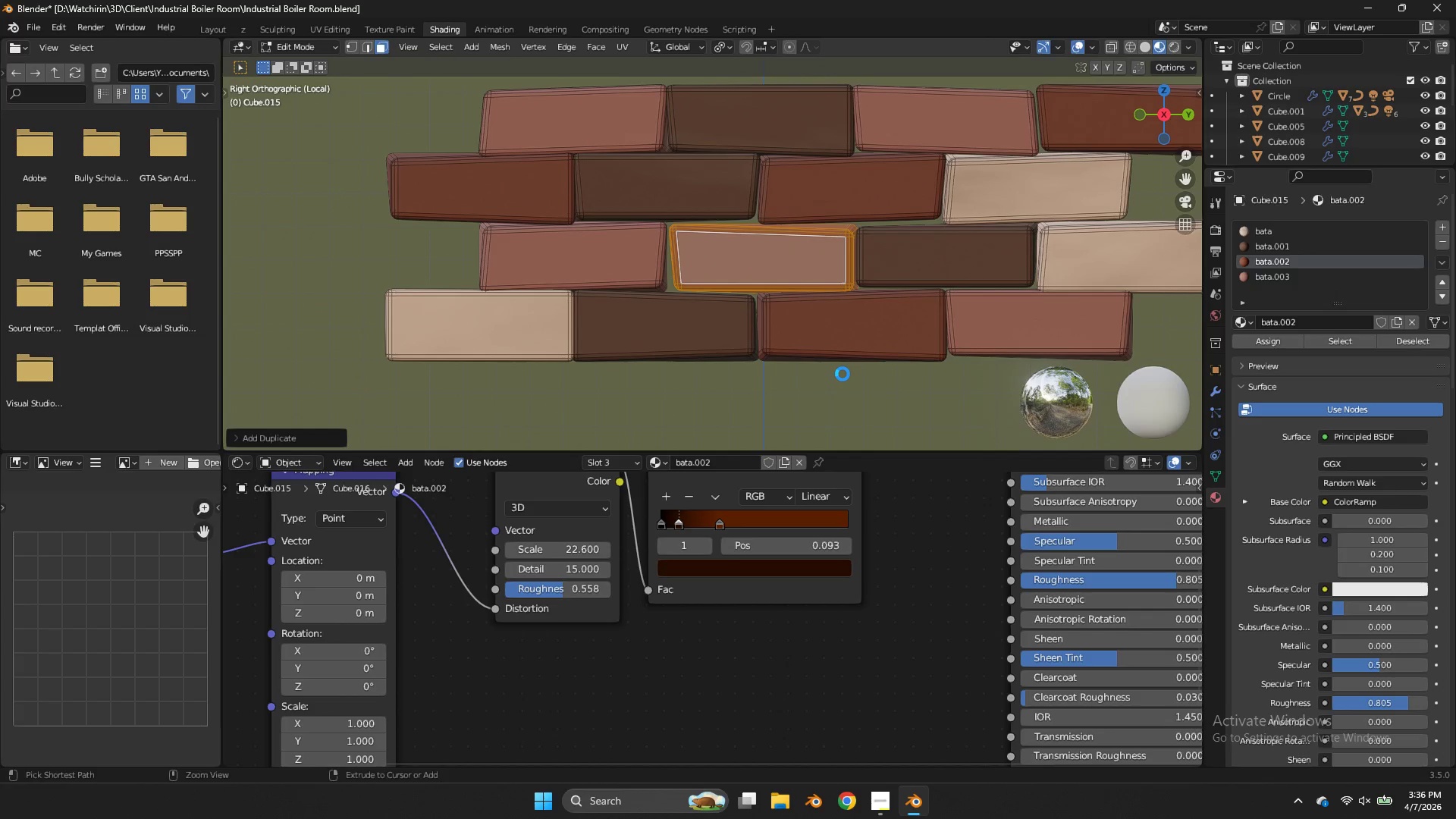 
key(Alt+AltLeft)
 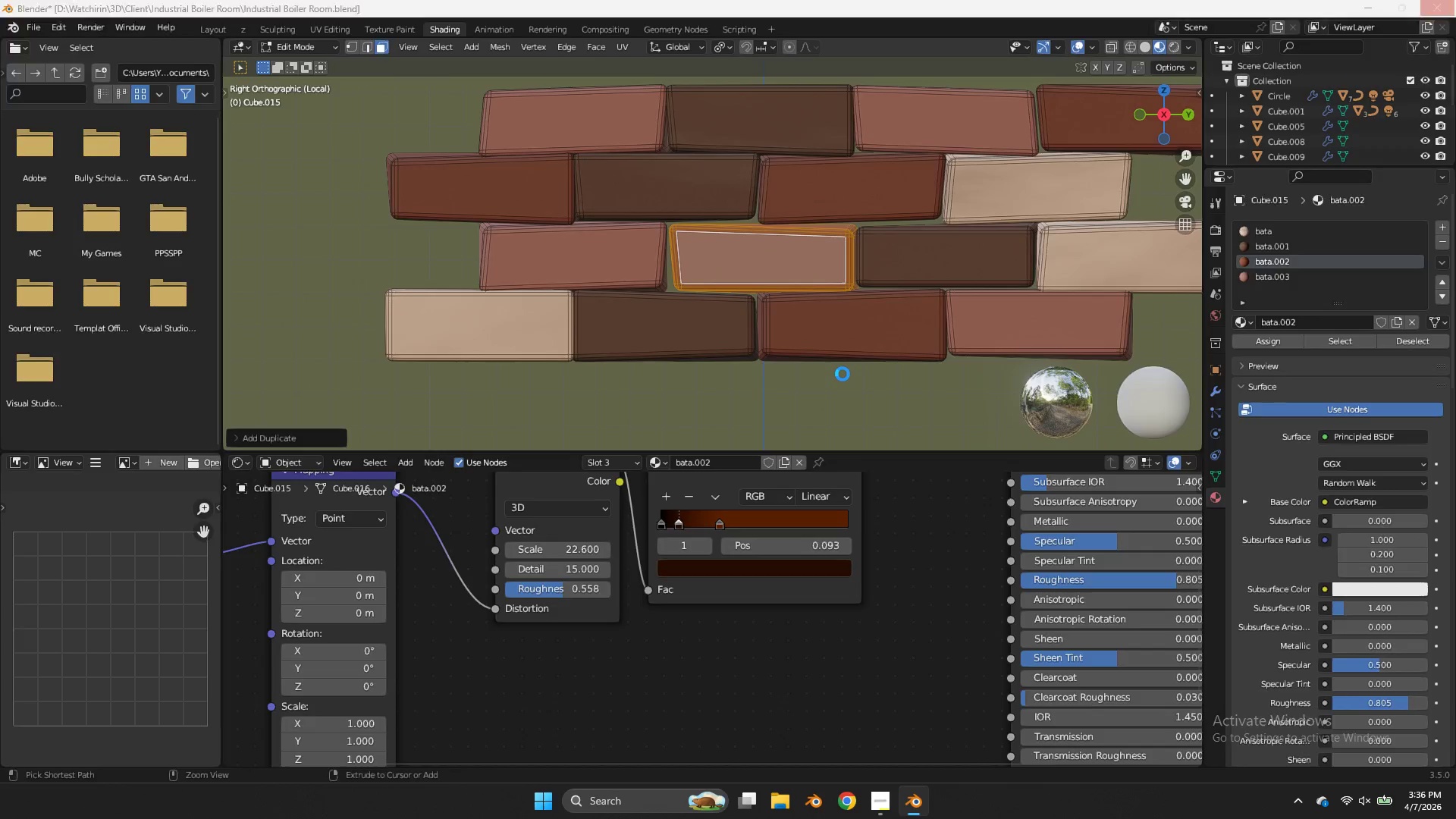 
key(Alt+Tab)